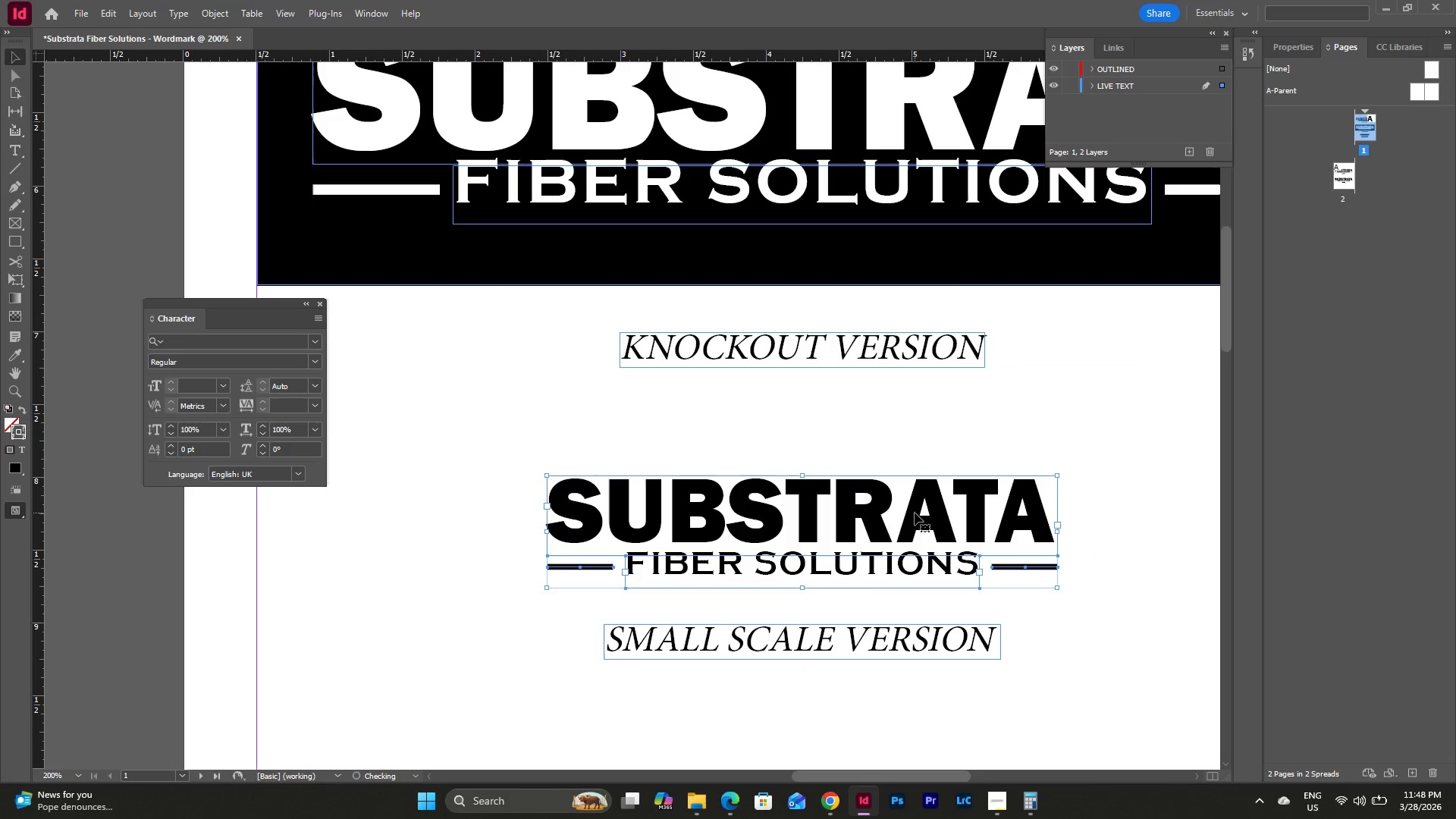 
left_click([1055, 592])
 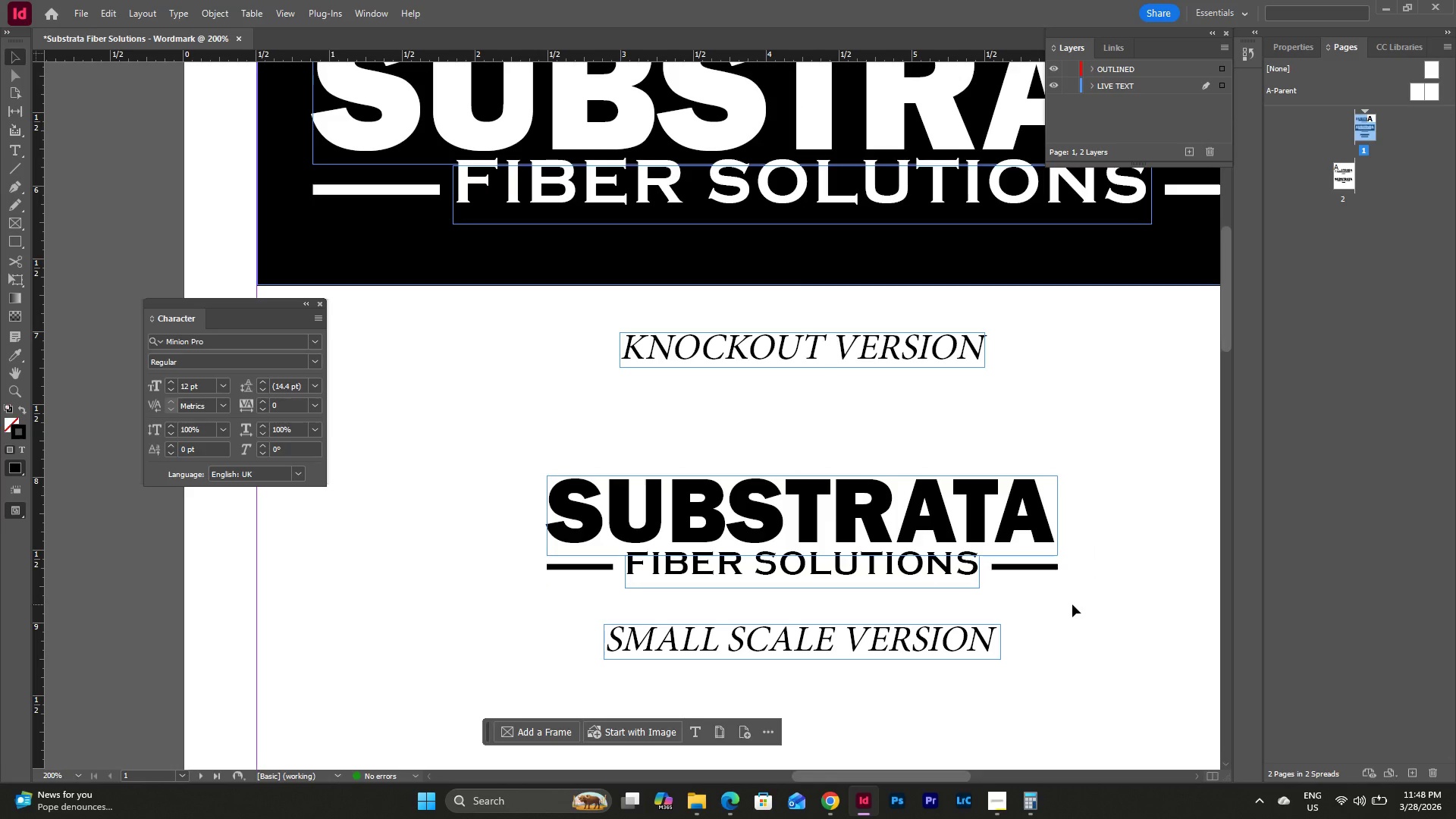 
left_click_drag(start_coordinate=[927, 777], to_coordinate=[930, 776])
 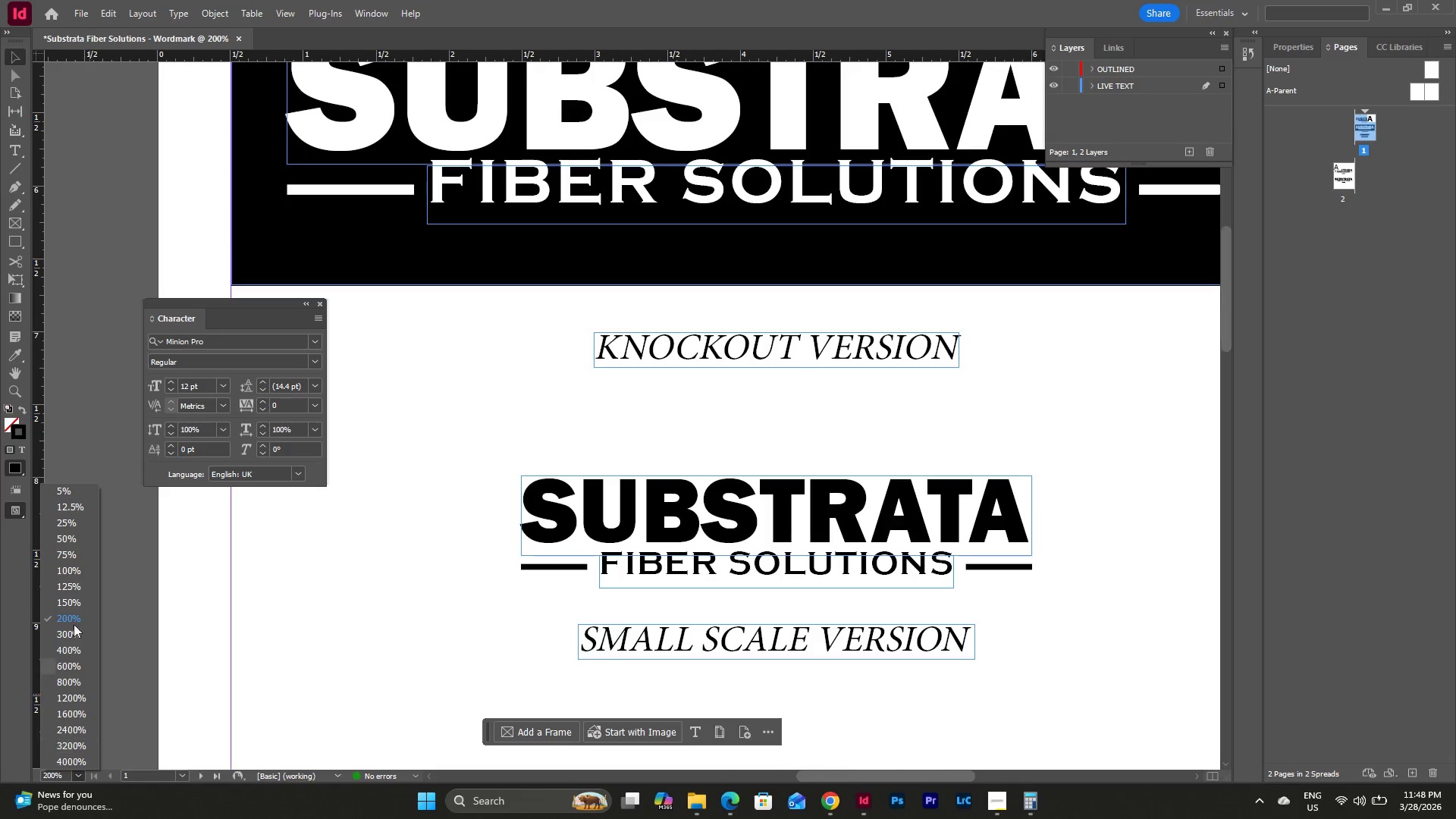 
left_click([67, 566])
 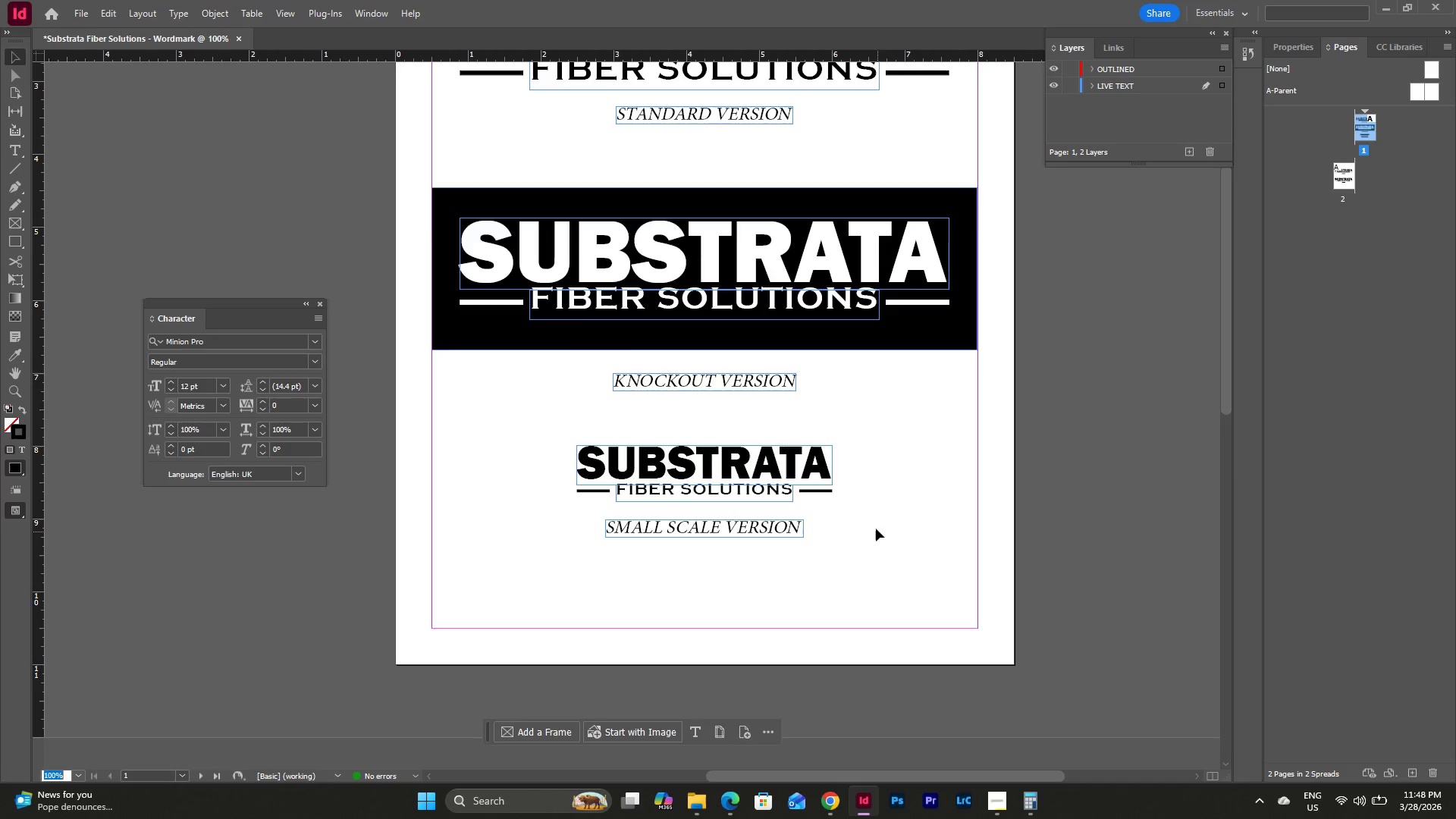 
scroll: coordinate [896, 602], scroll_direction: up, amount: 5.0
 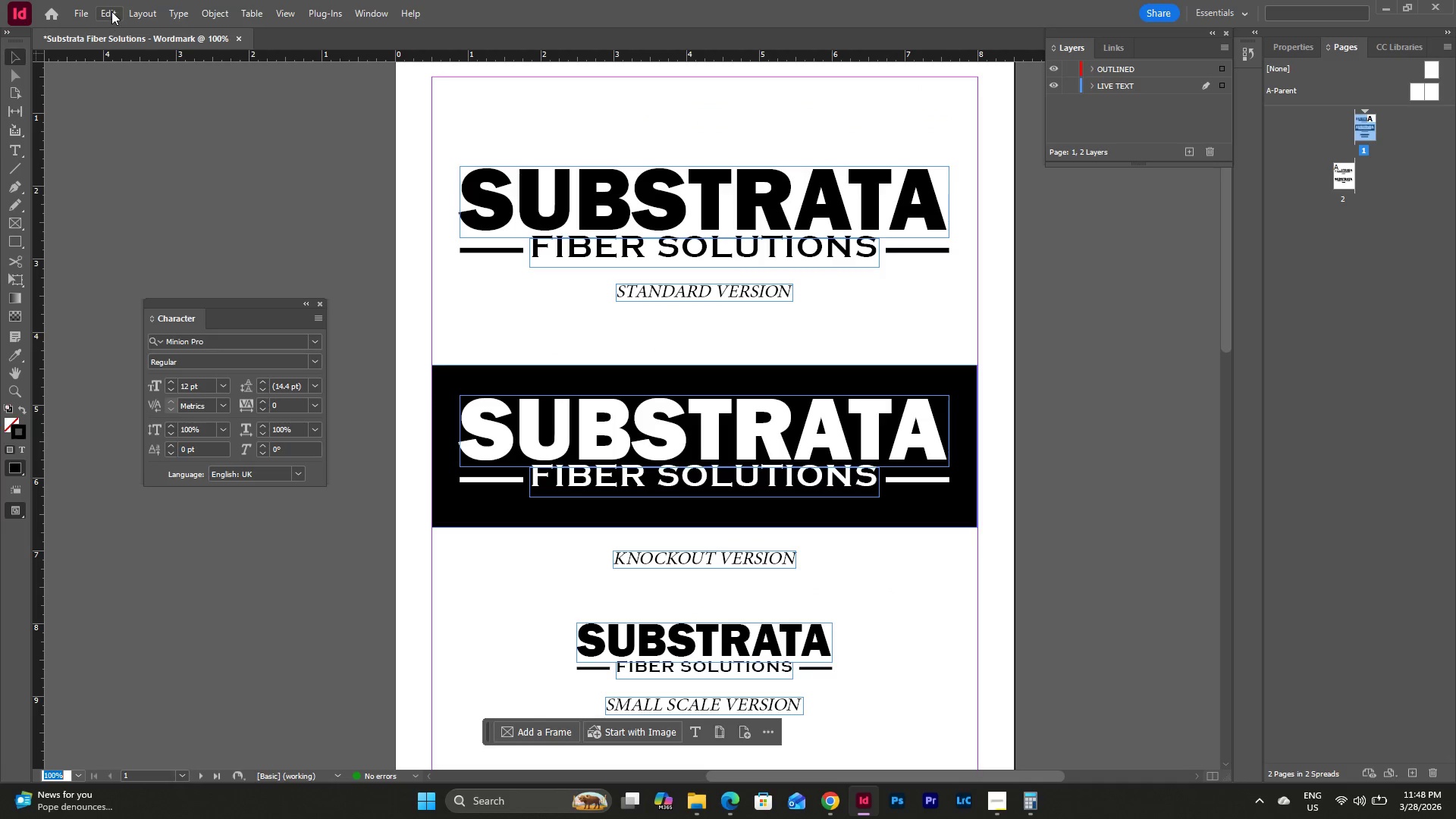 
left_click([77, 12])
 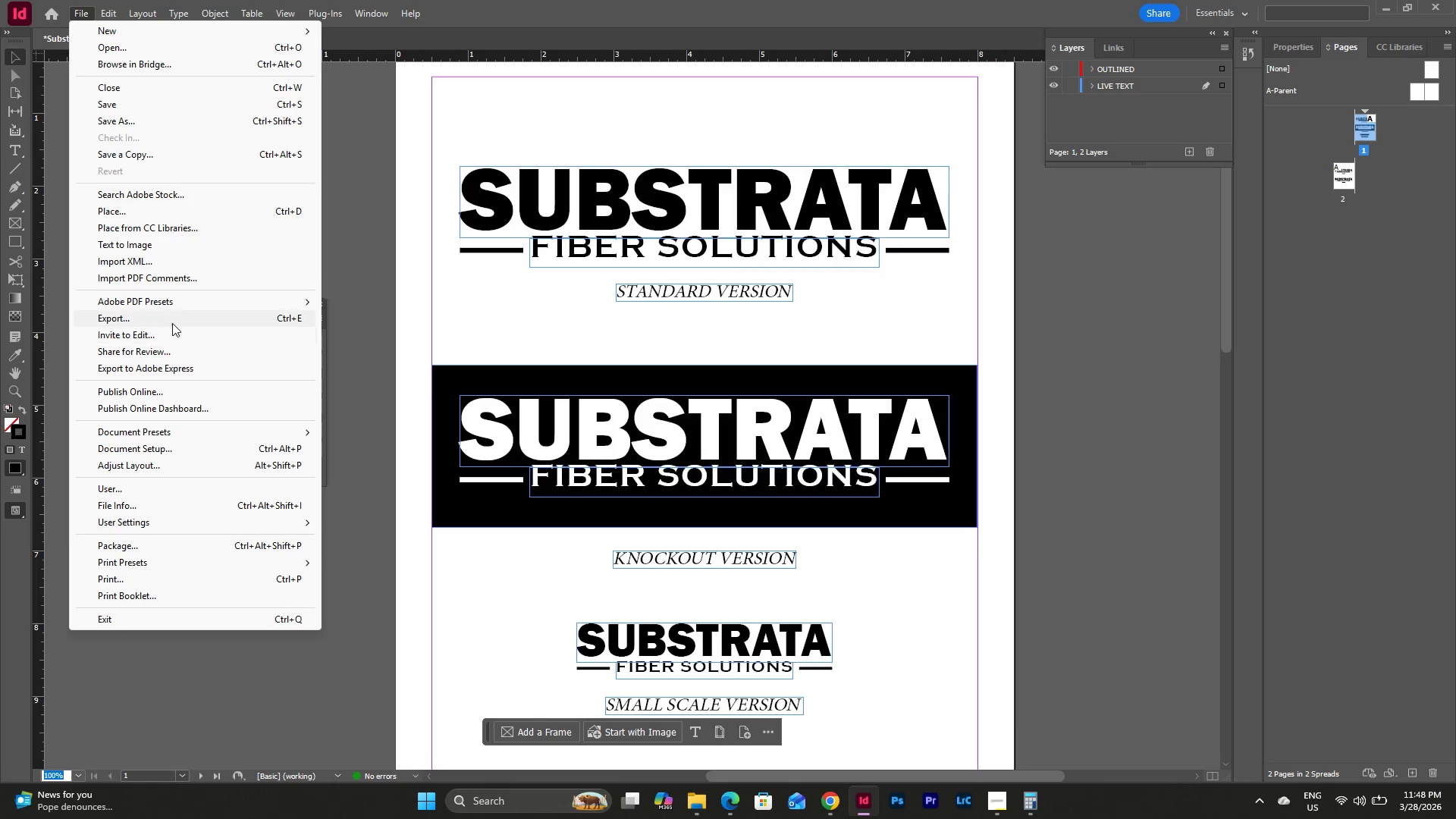 
left_click([169, 315])
 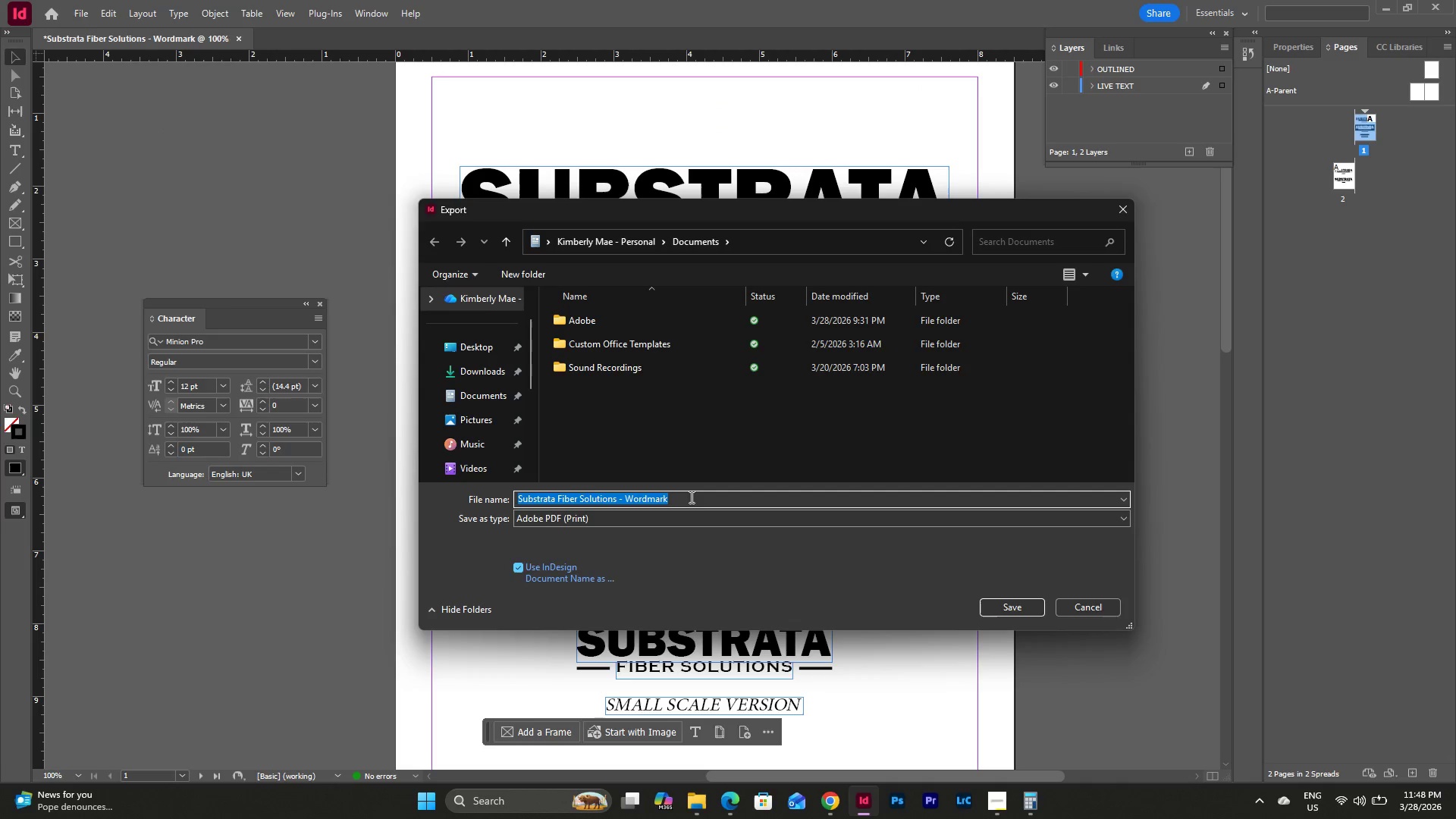 
left_click([690, 497])
 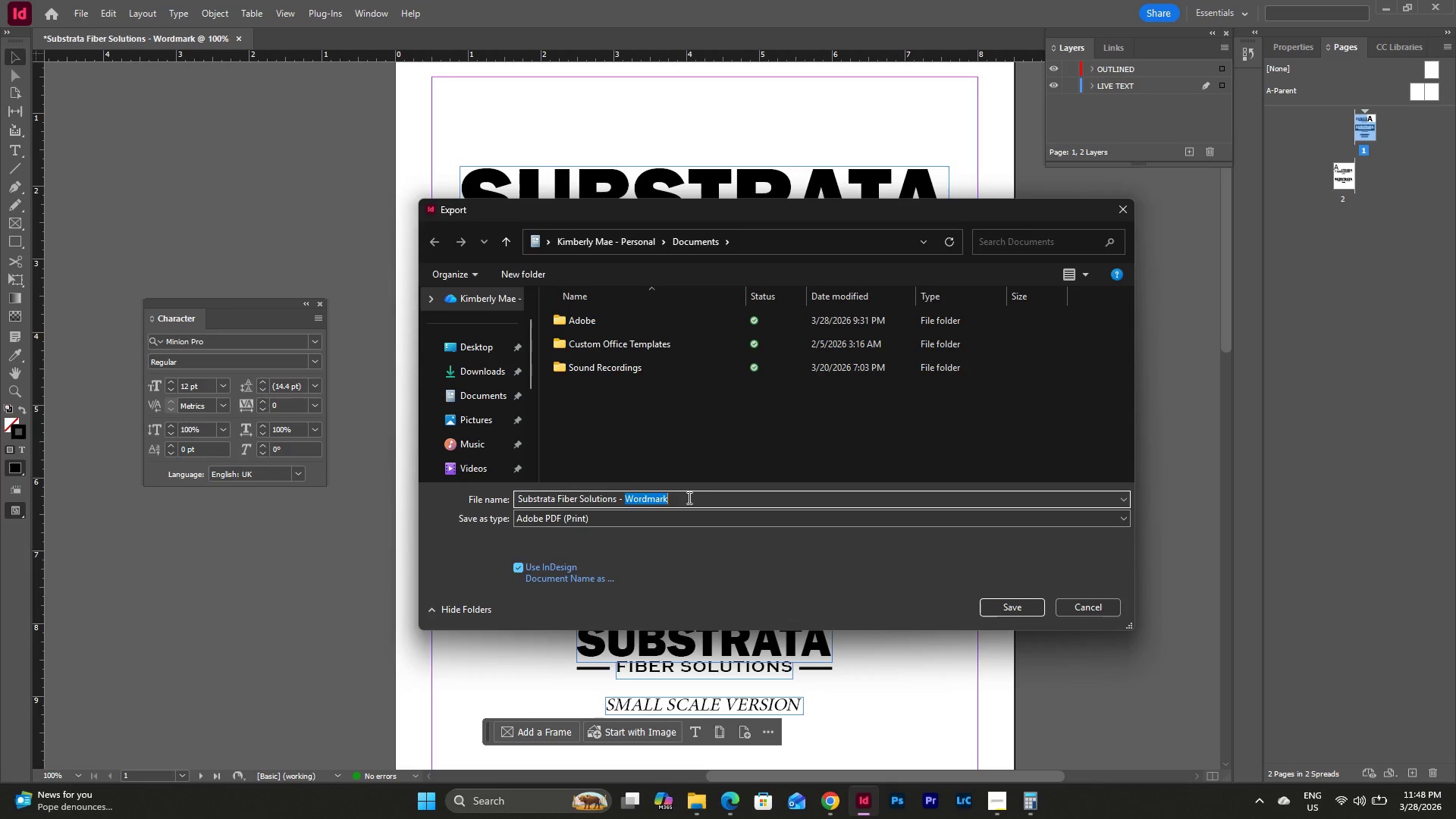 
left_click_drag(start_coordinate=[690, 497], to_coordinate=[457, 489])
 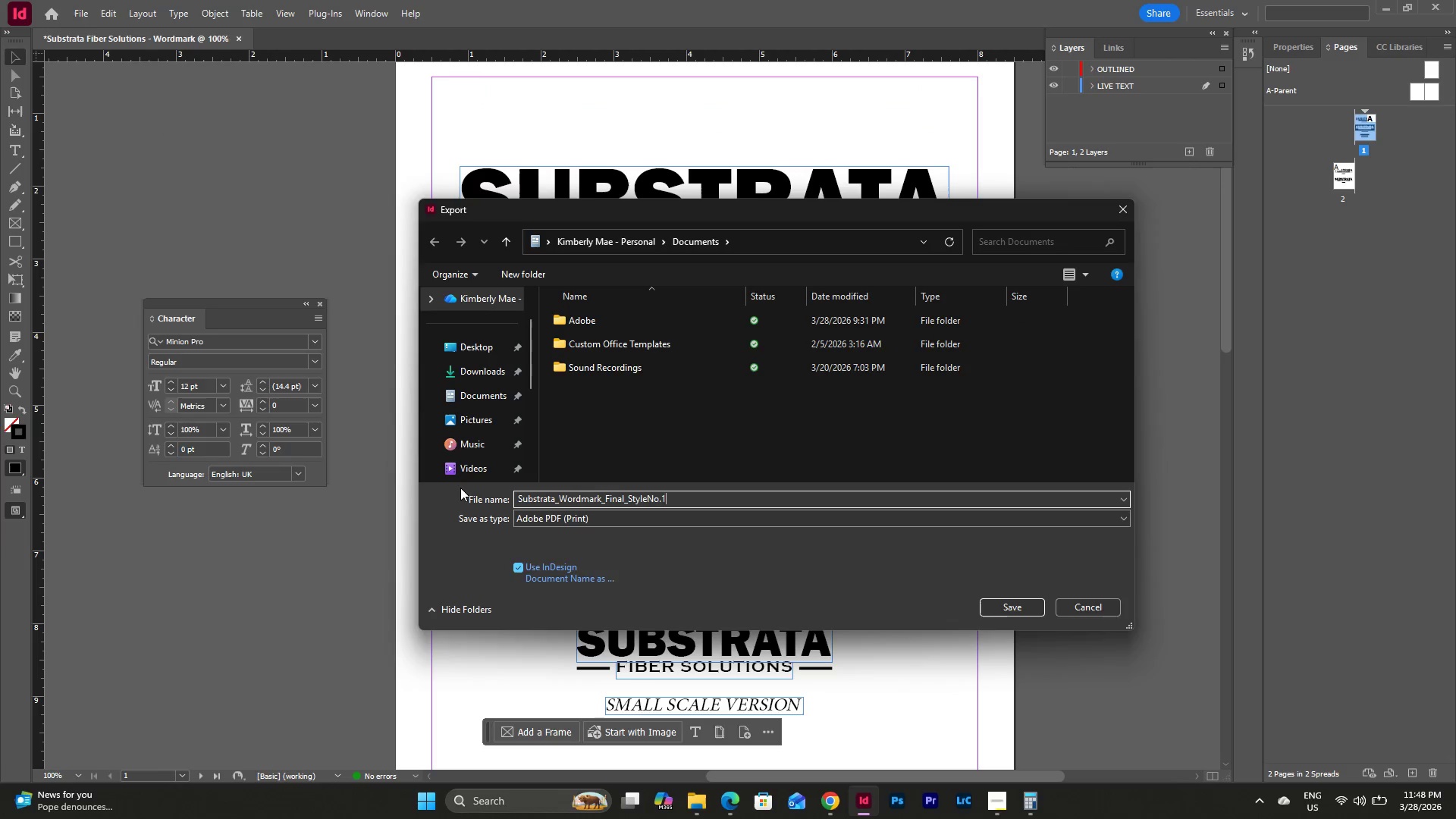 
key(Control+V)
 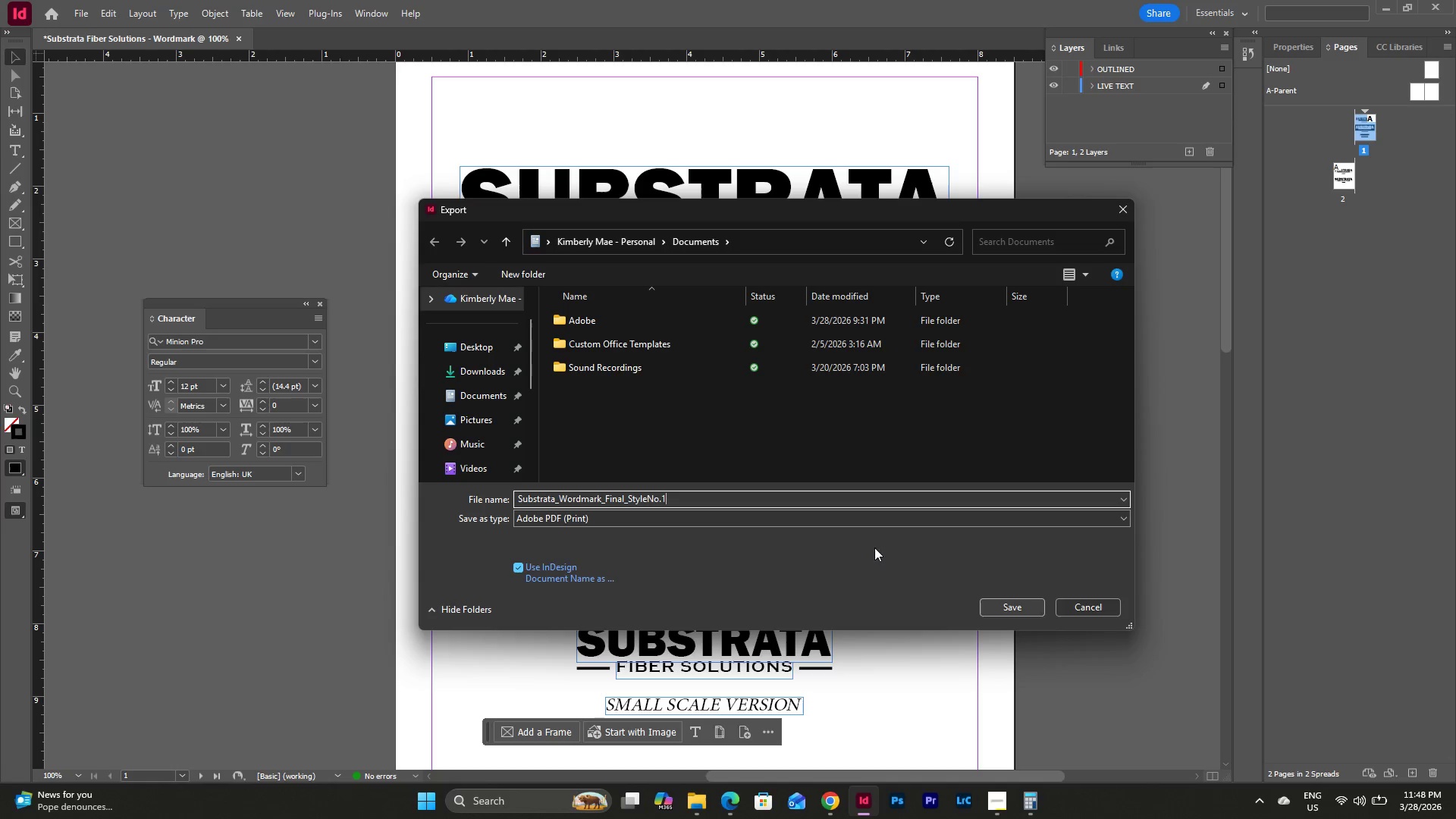 
left_click([1012, 607])
 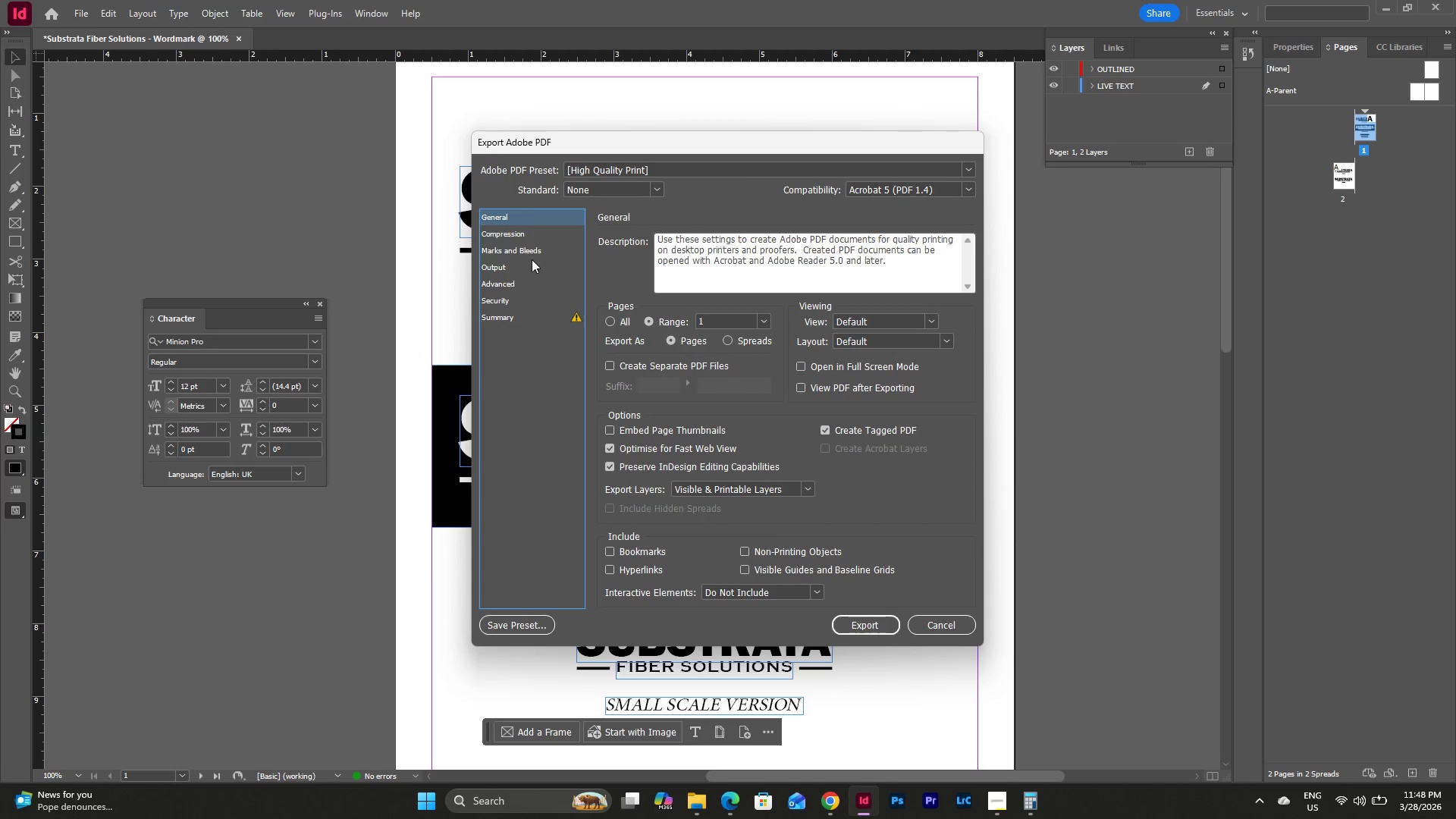 
double_click([537, 251])
 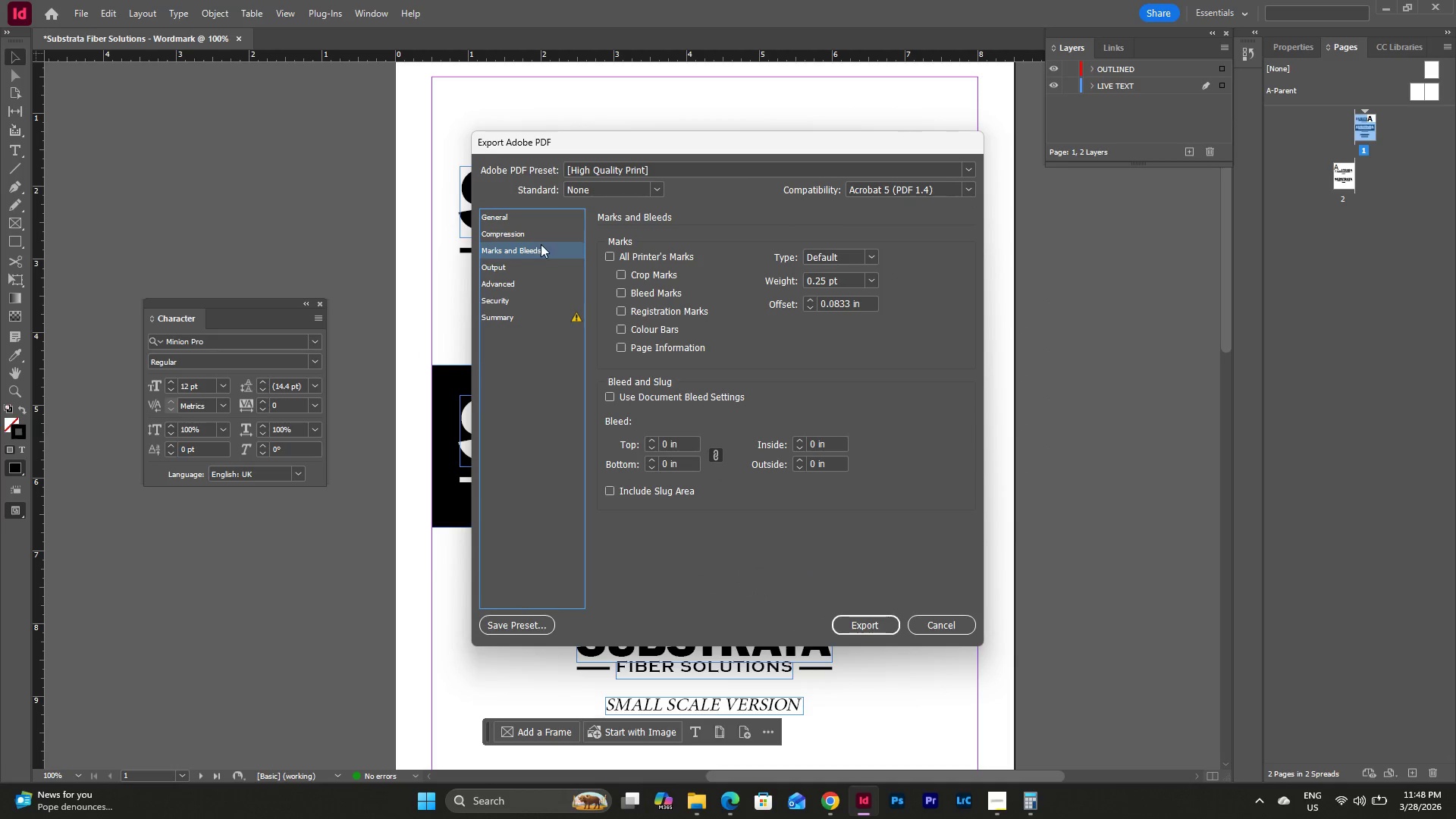 
left_click([535, 236])
 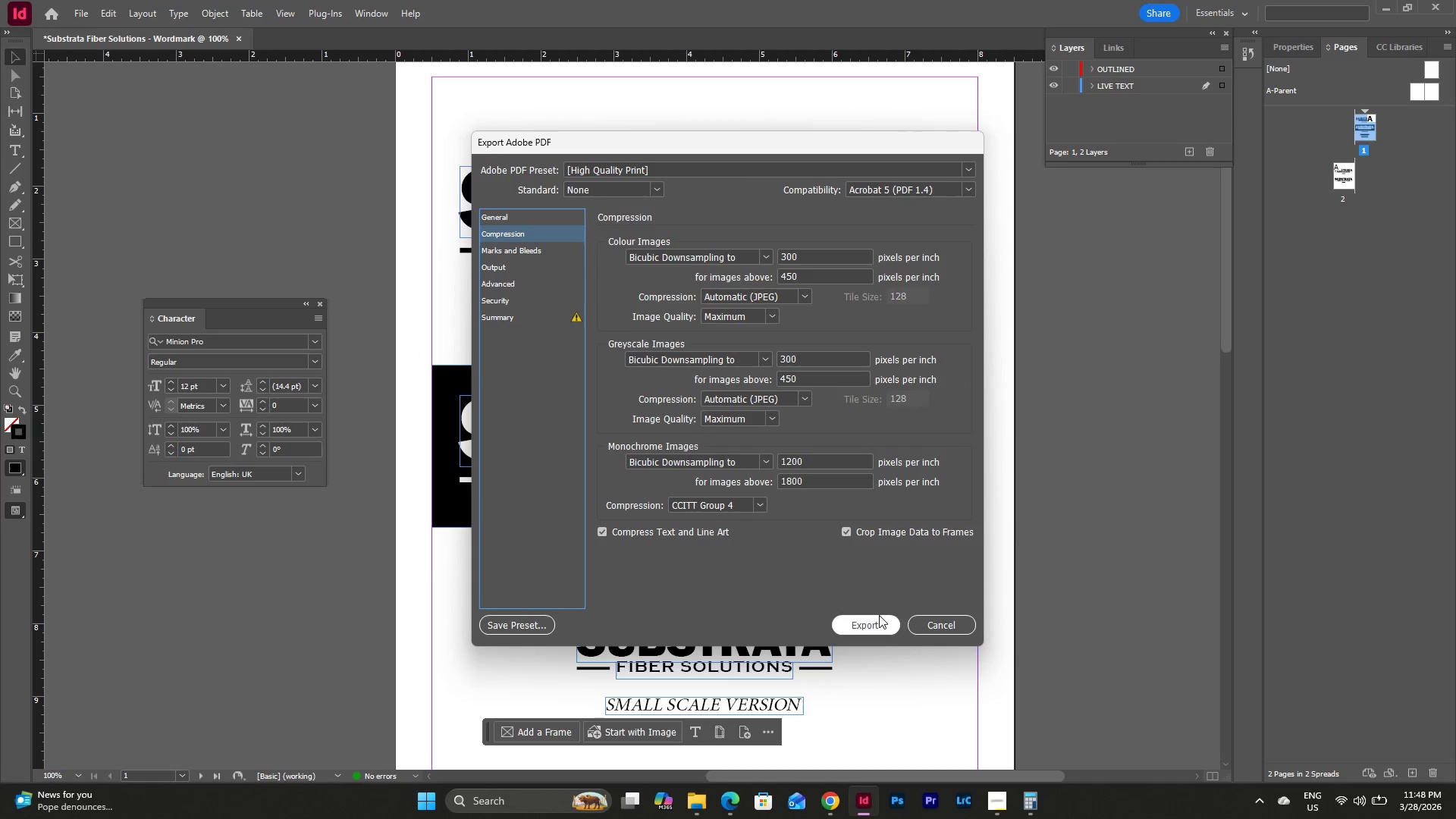 
left_click([873, 621])
 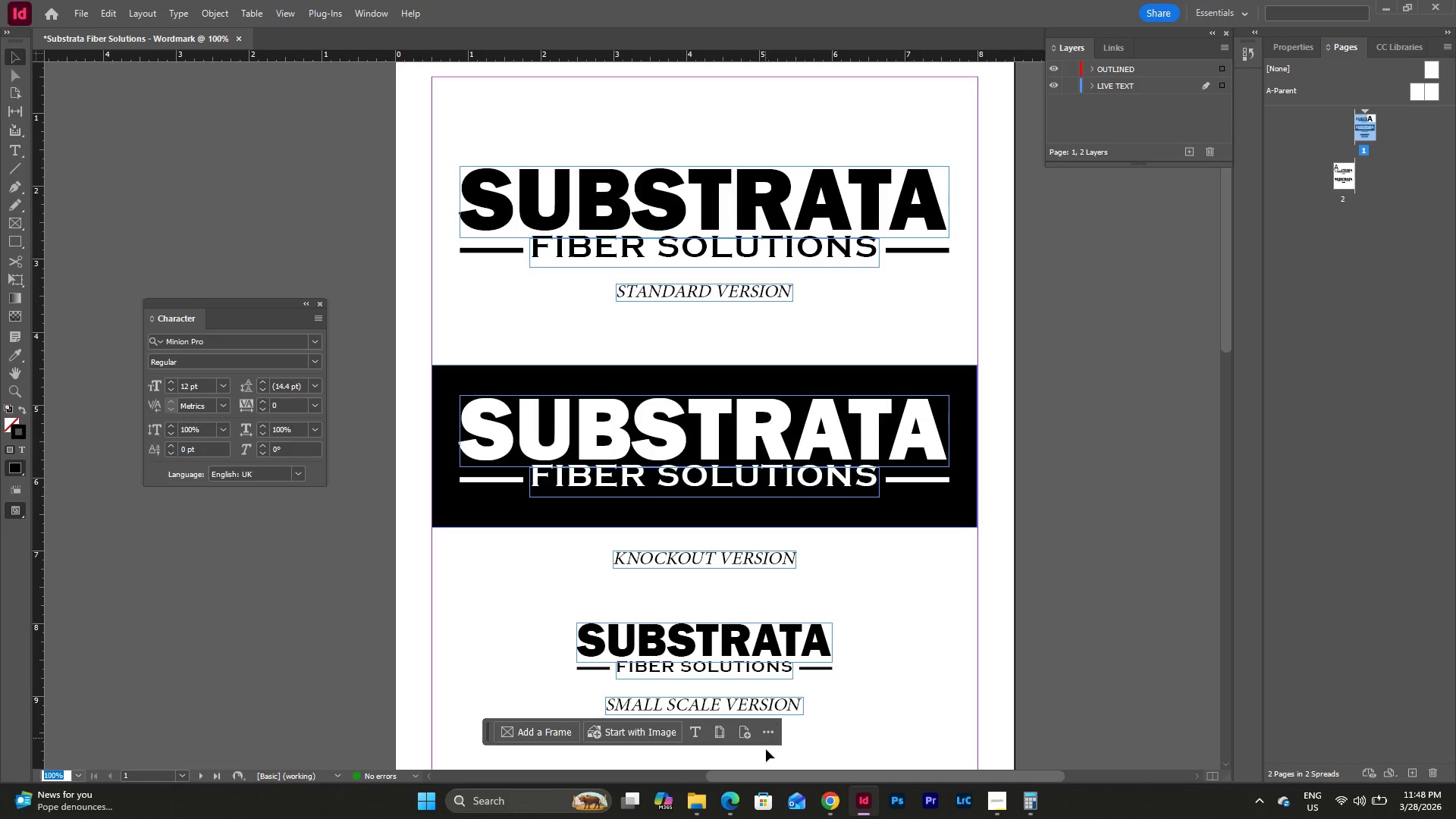 
left_click([730, 798])
 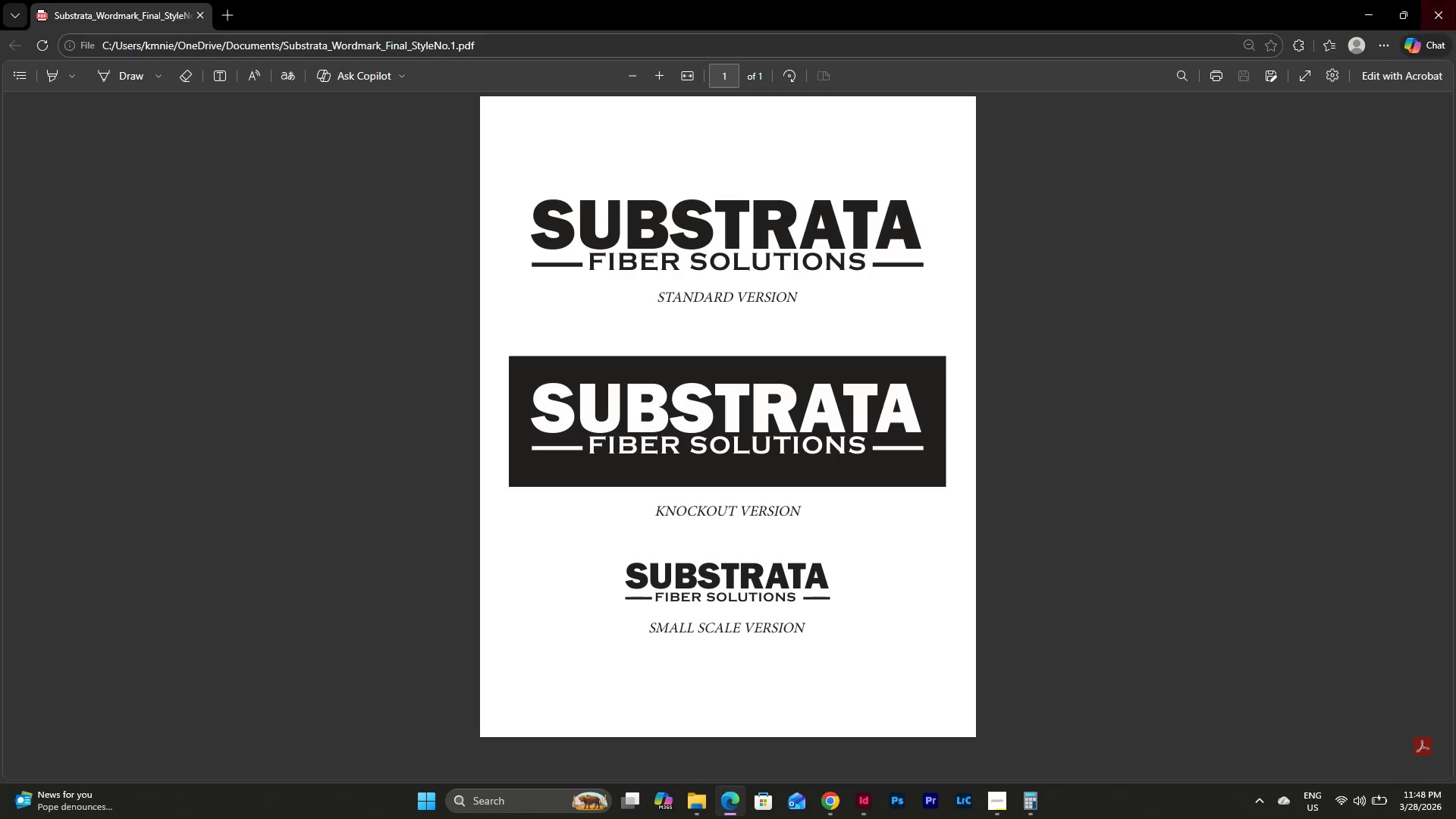 
left_click([1454, 0])
 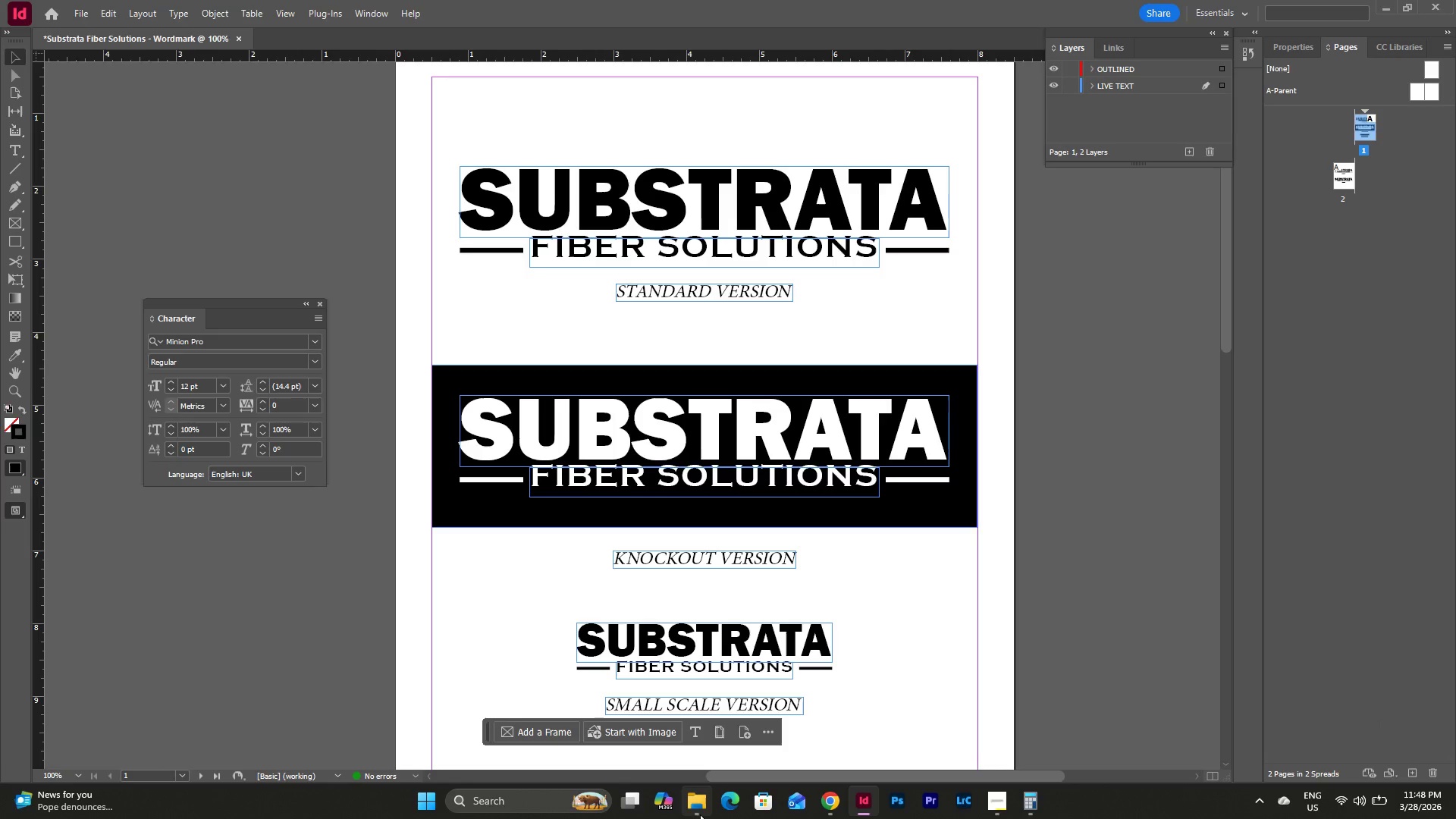 
left_click([697, 813])
 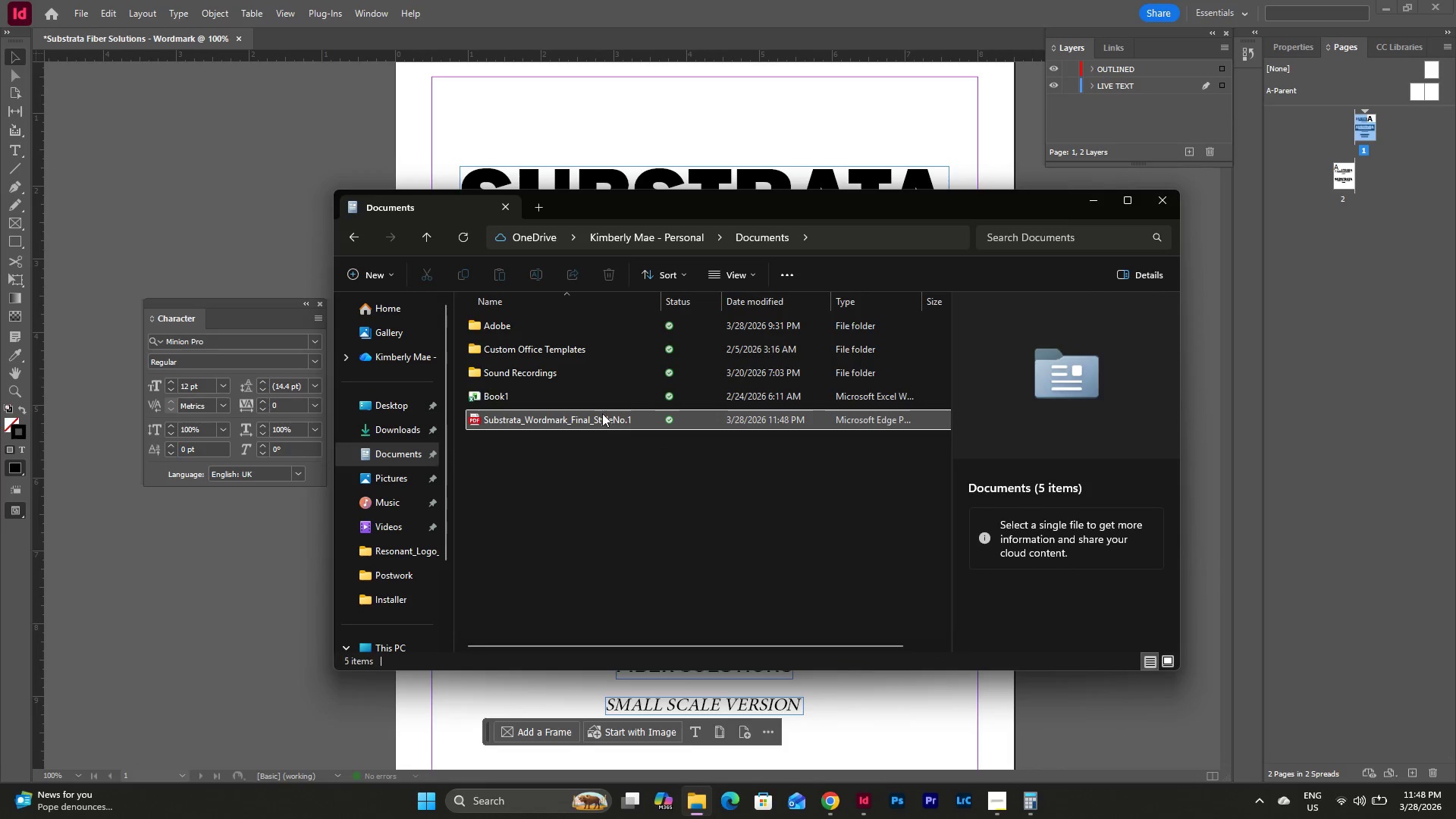 
double_click([602, 413])
 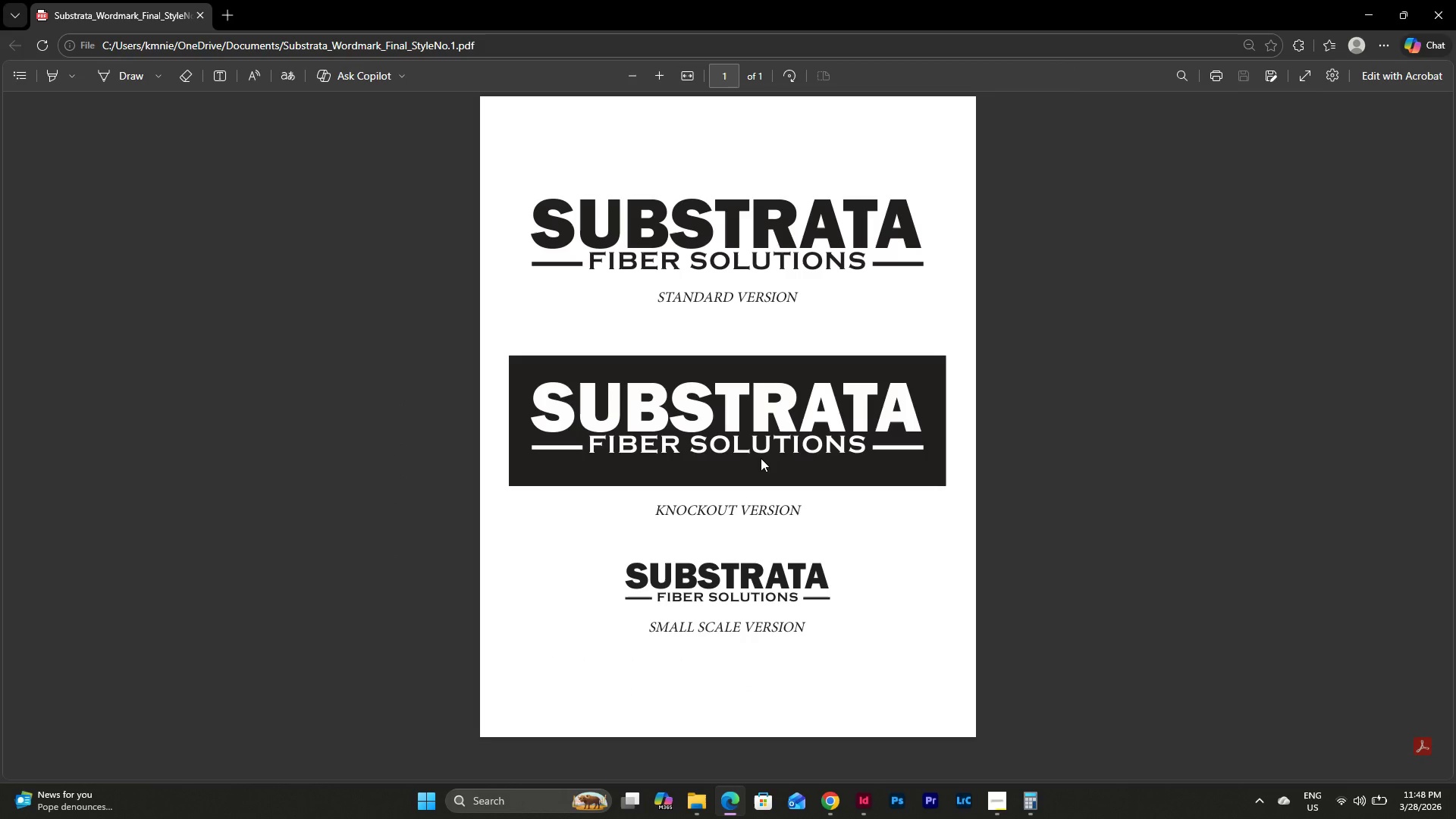 
scroll: coordinate [780, 457], scroll_direction: up, amount: 2.0
 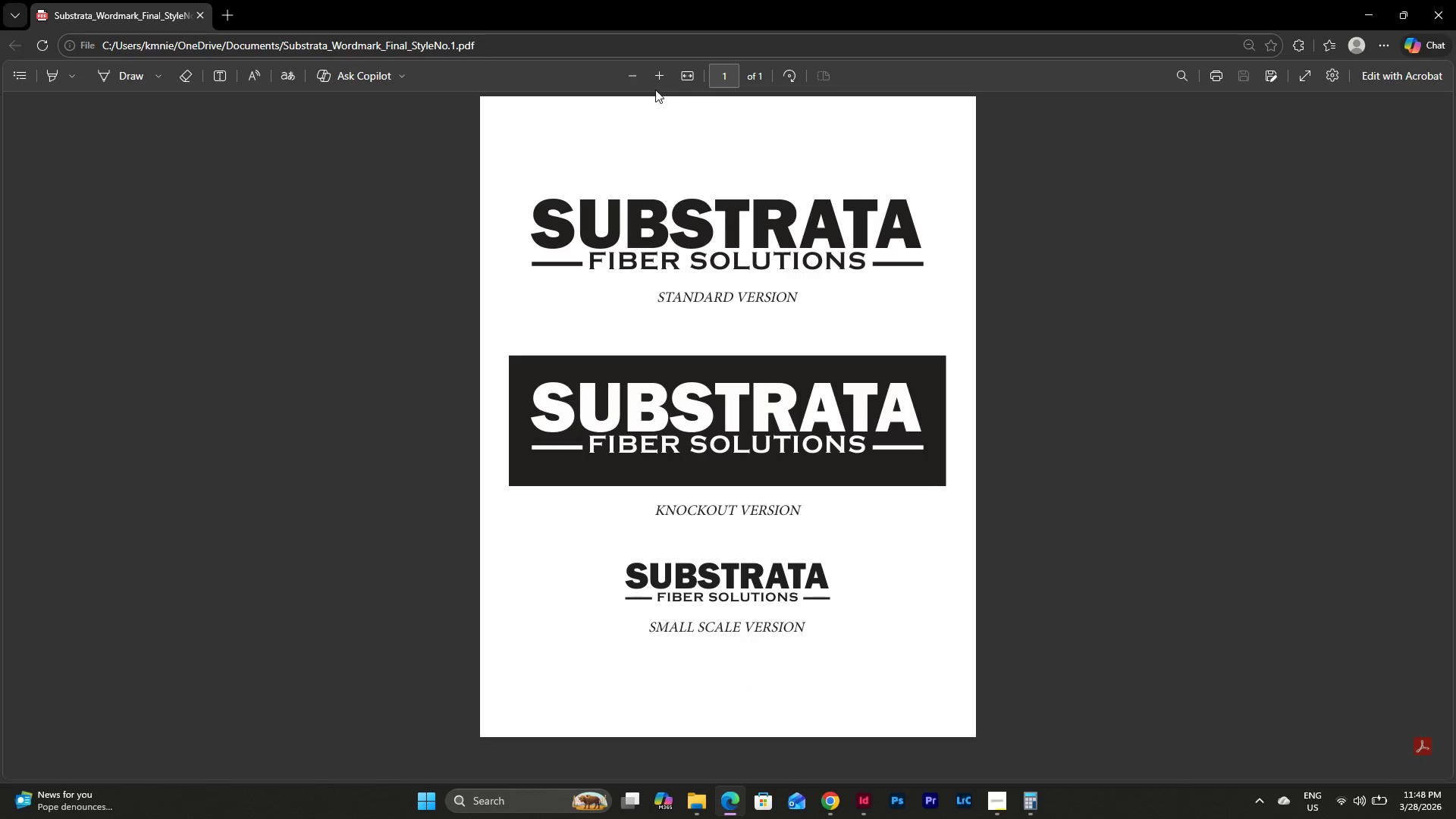 
double_click([658, 79])
 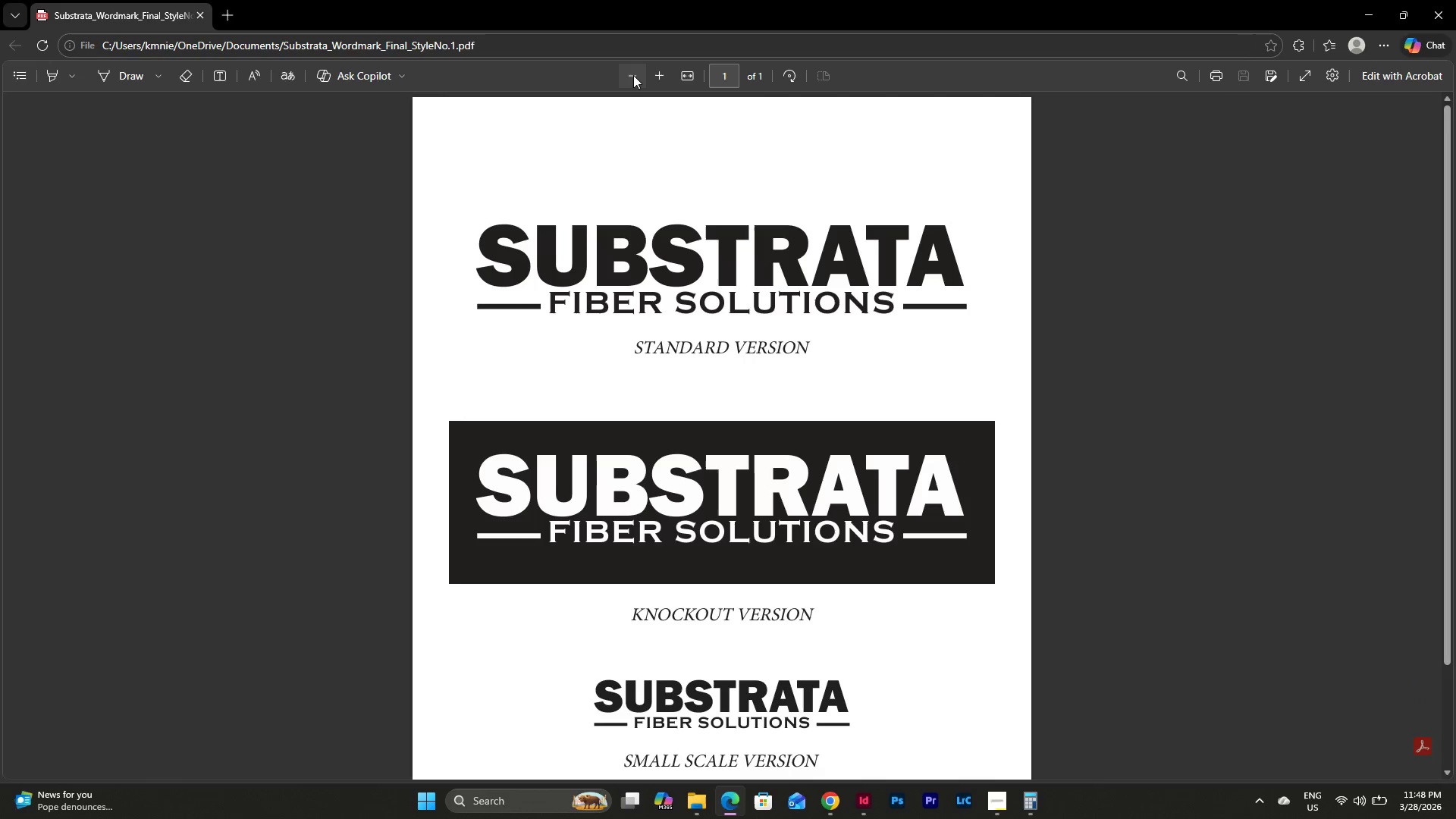 
double_click([633, 75])
 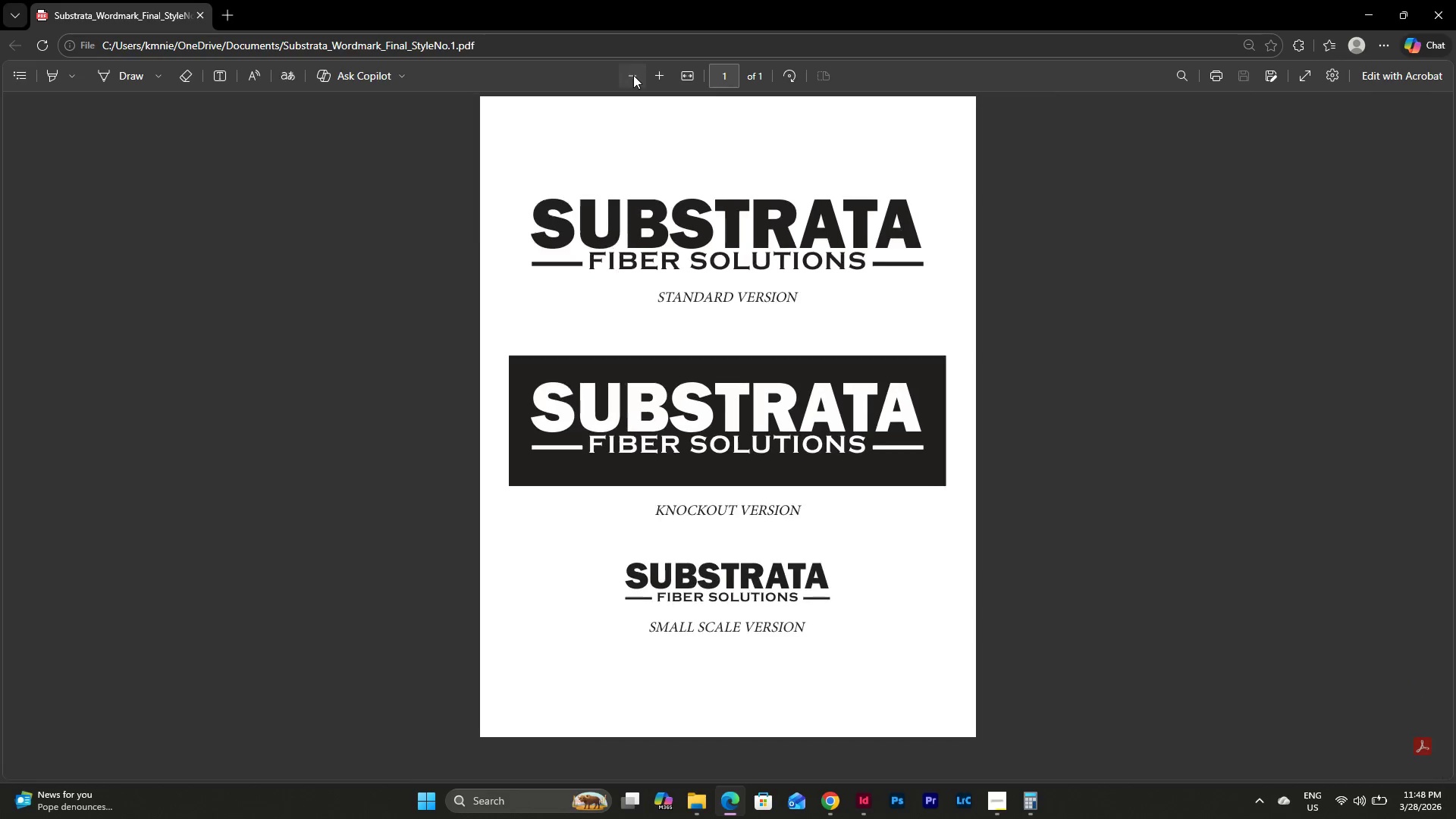 
triple_click([633, 75])
 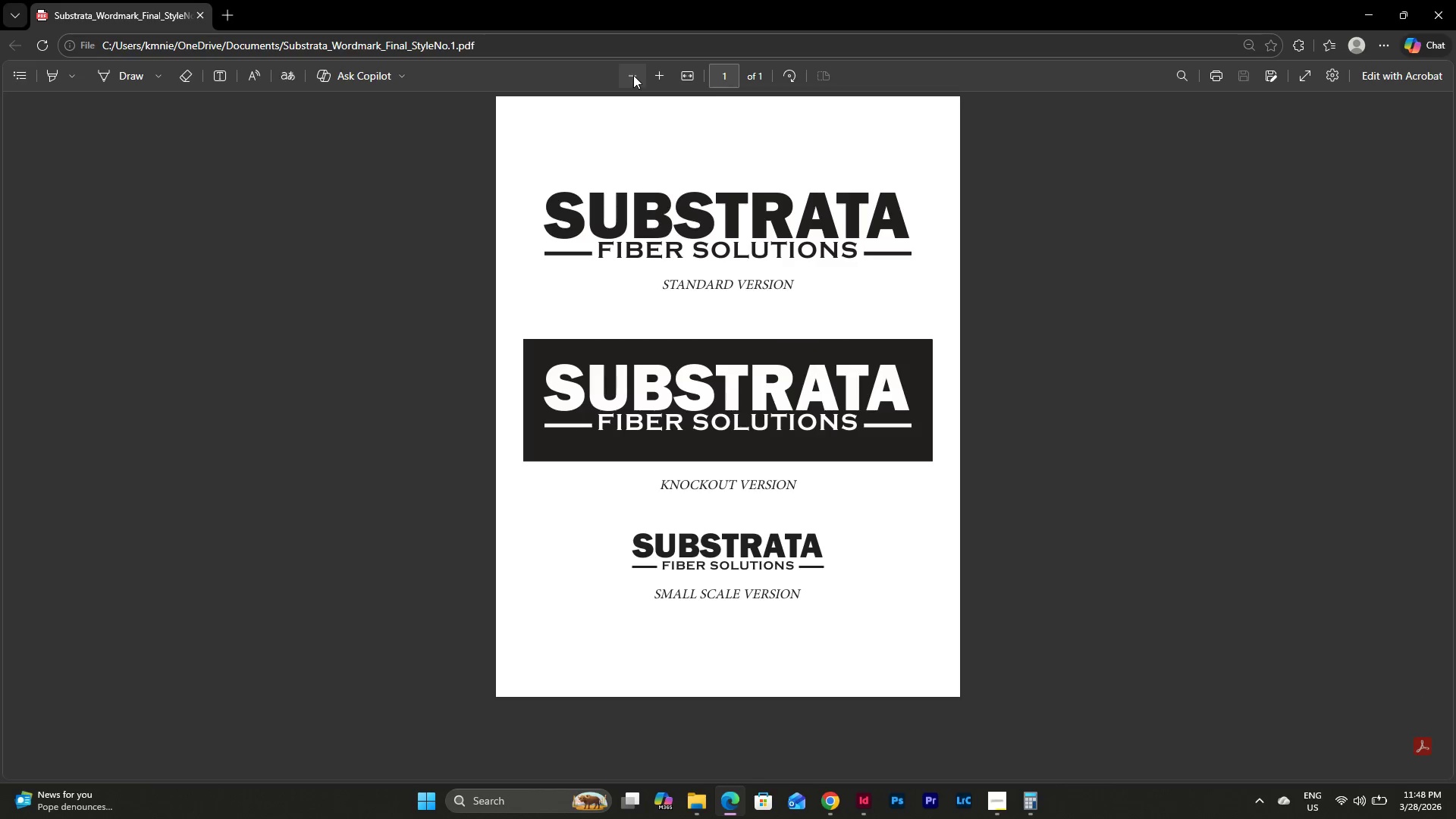 
triple_click([633, 75])
 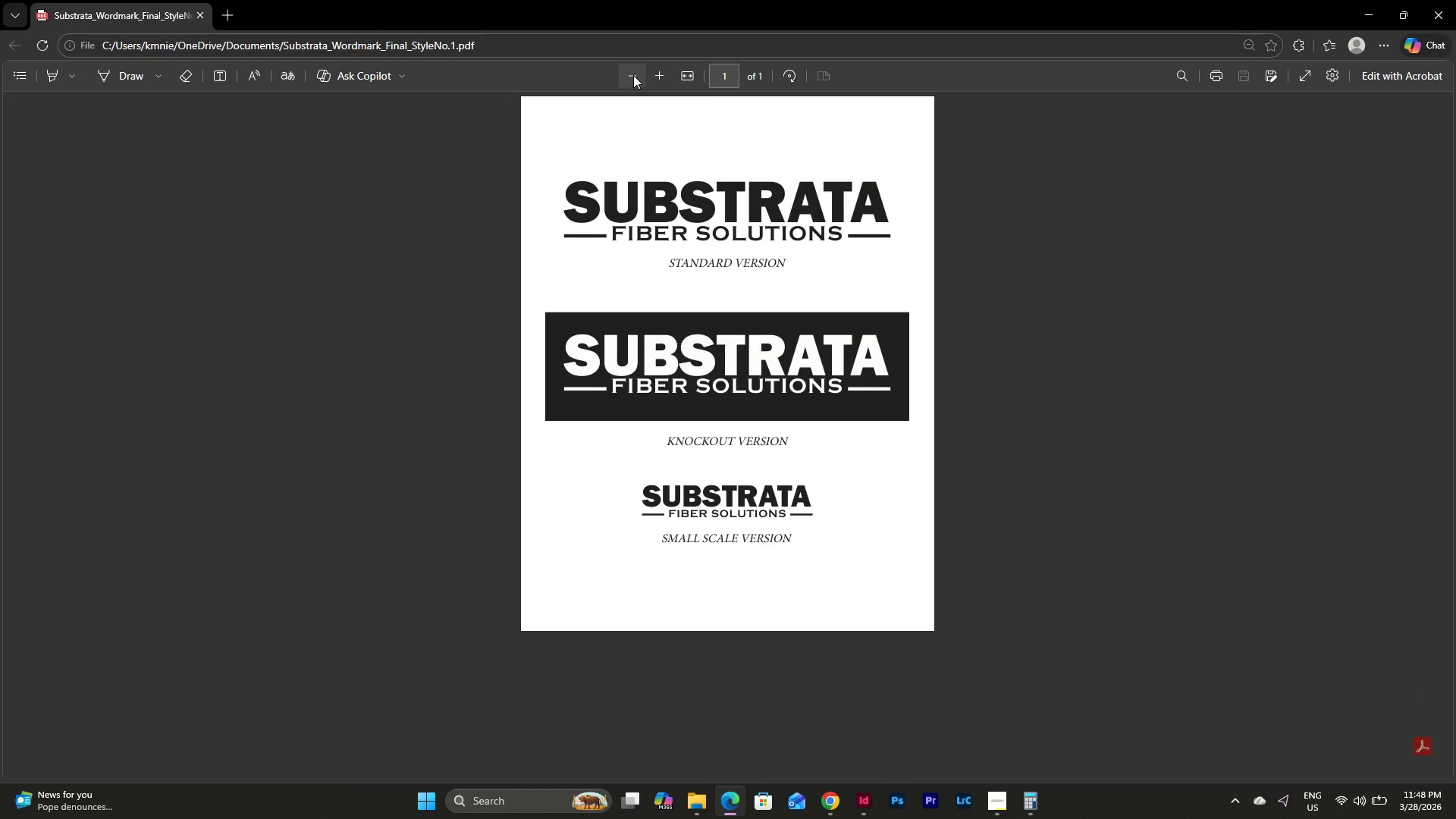 
left_click([633, 75])
 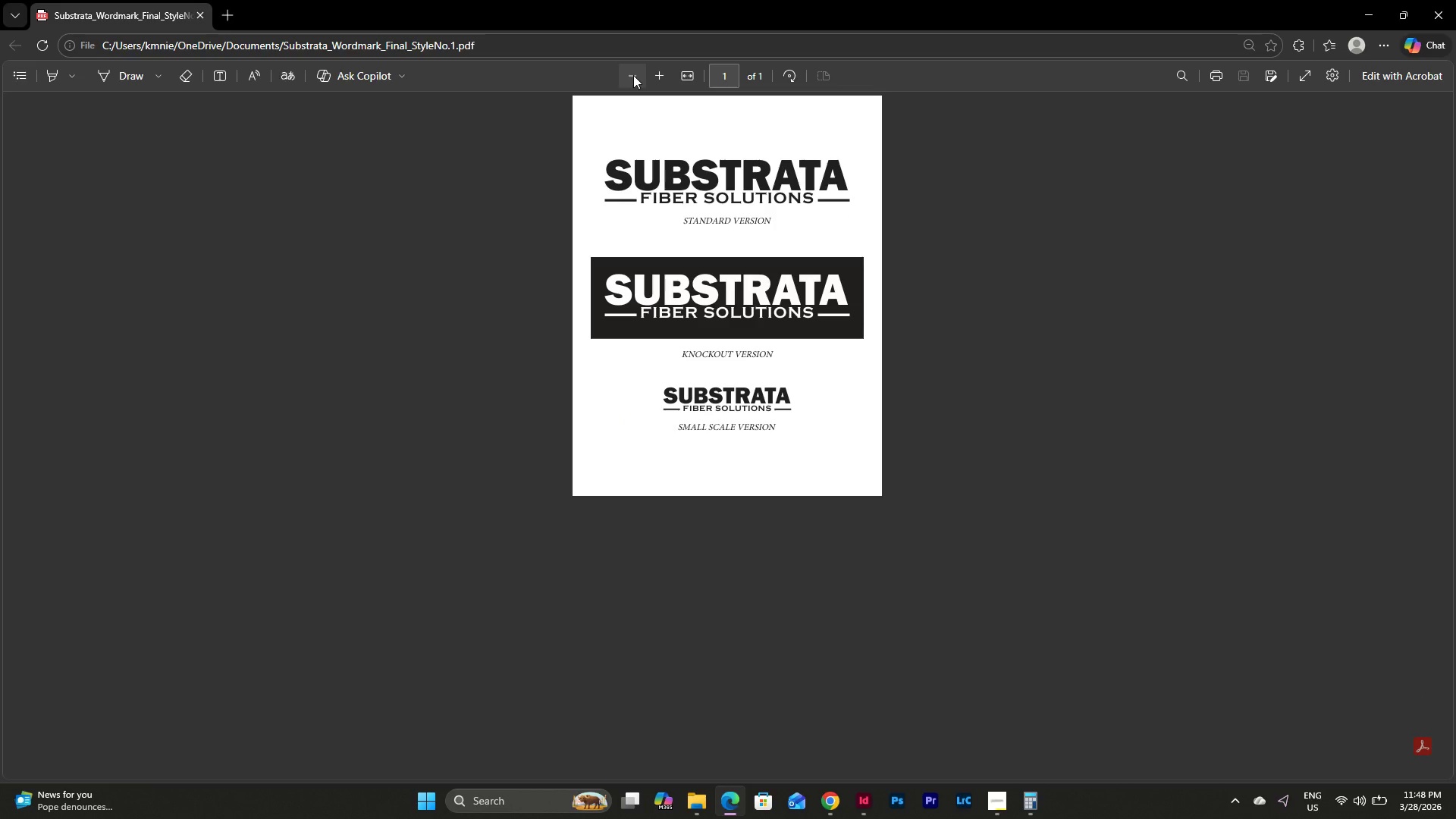 
left_click([633, 75])
 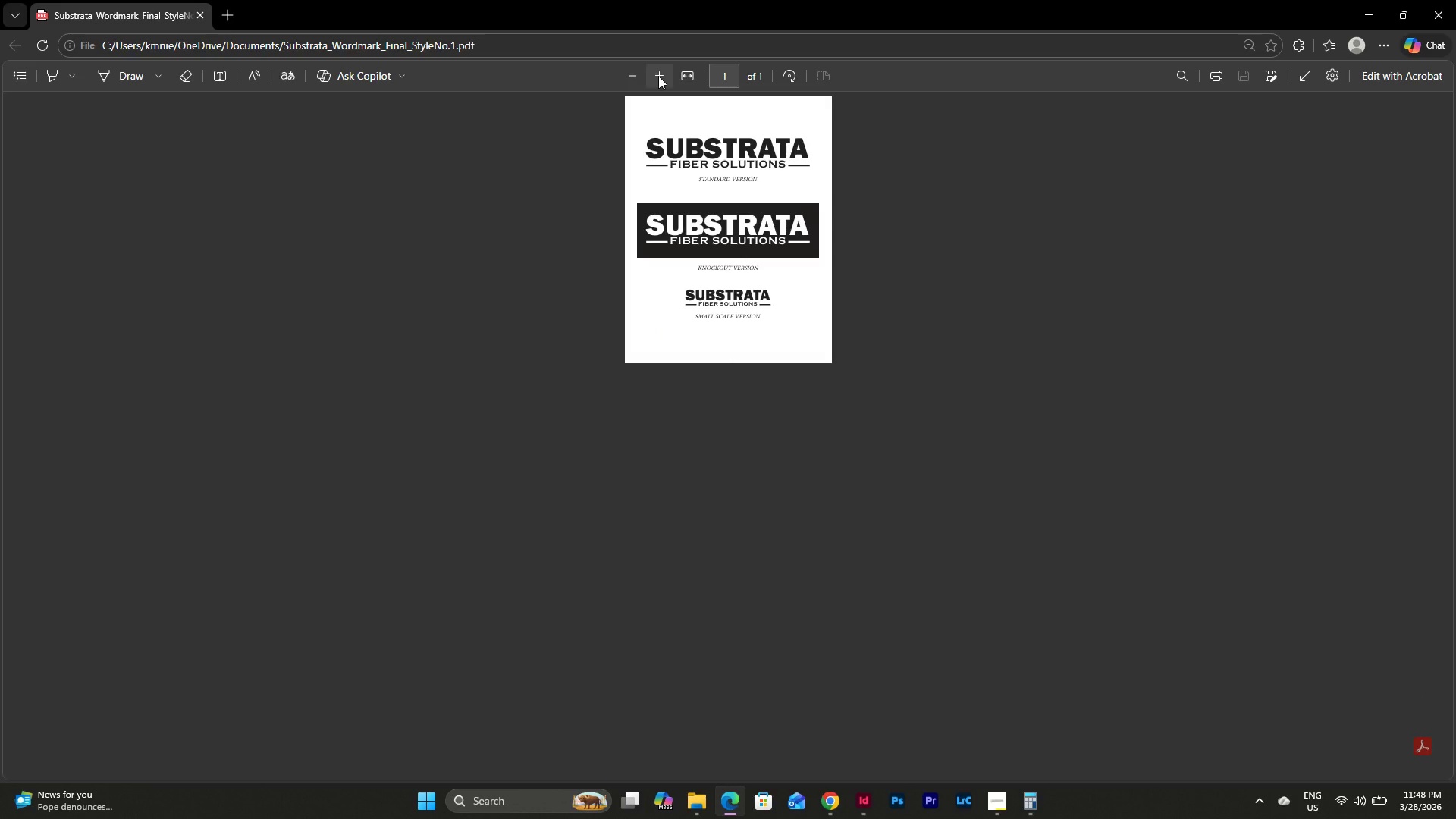 
double_click([658, 76])
 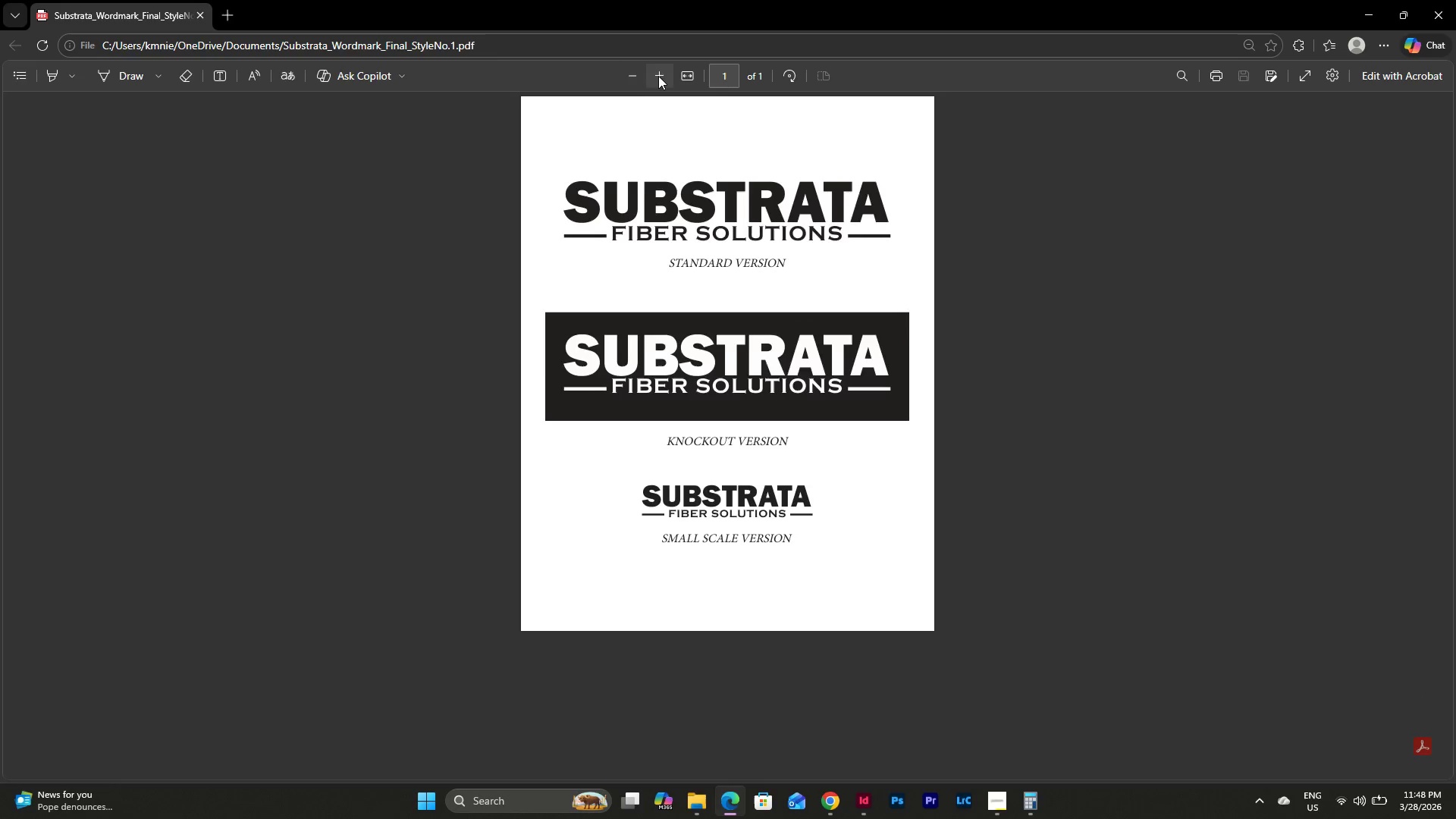 
triple_click([658, 76])
 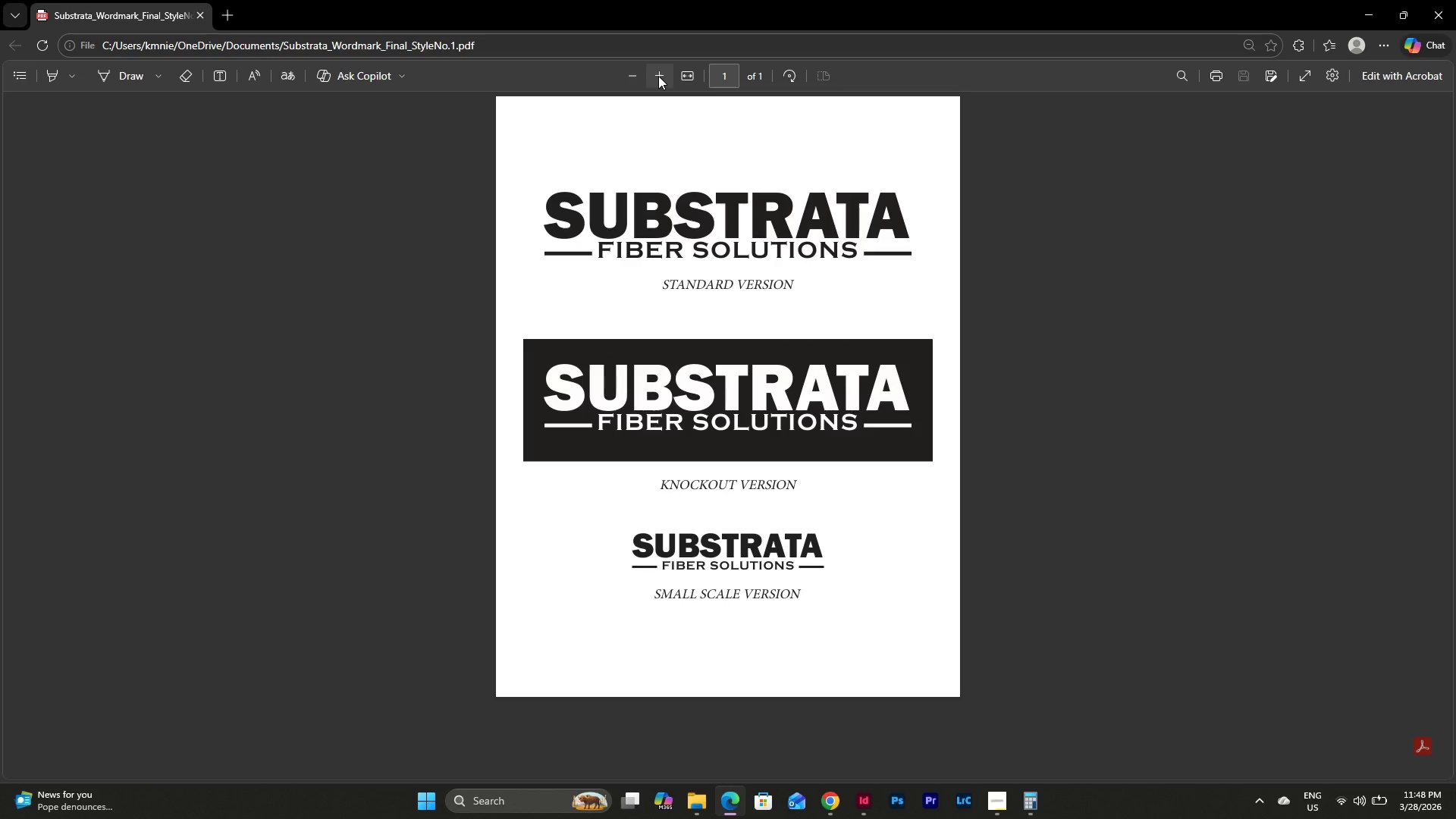 
left_click([658, 76])
 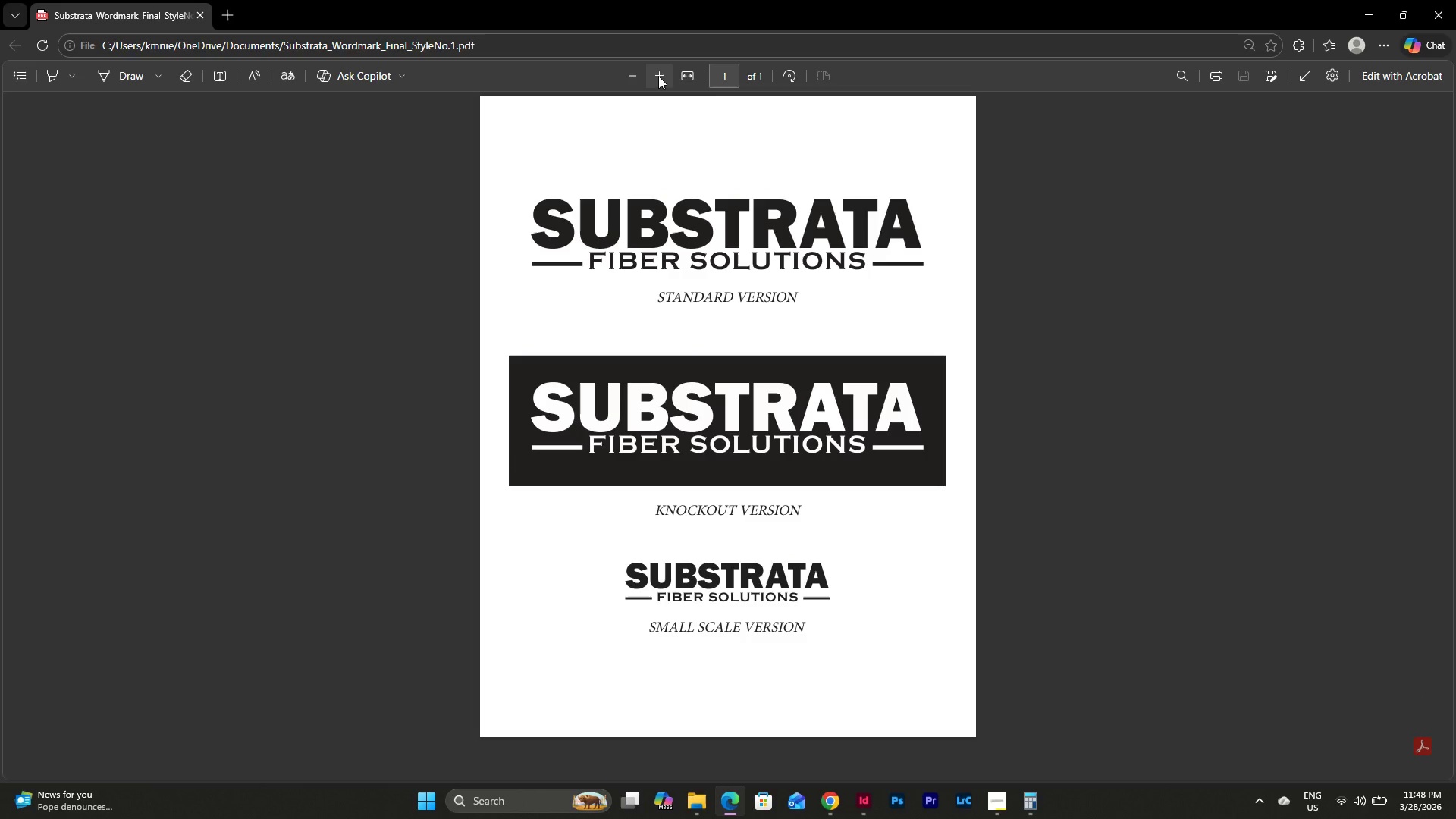 
left_click([658, 76])
 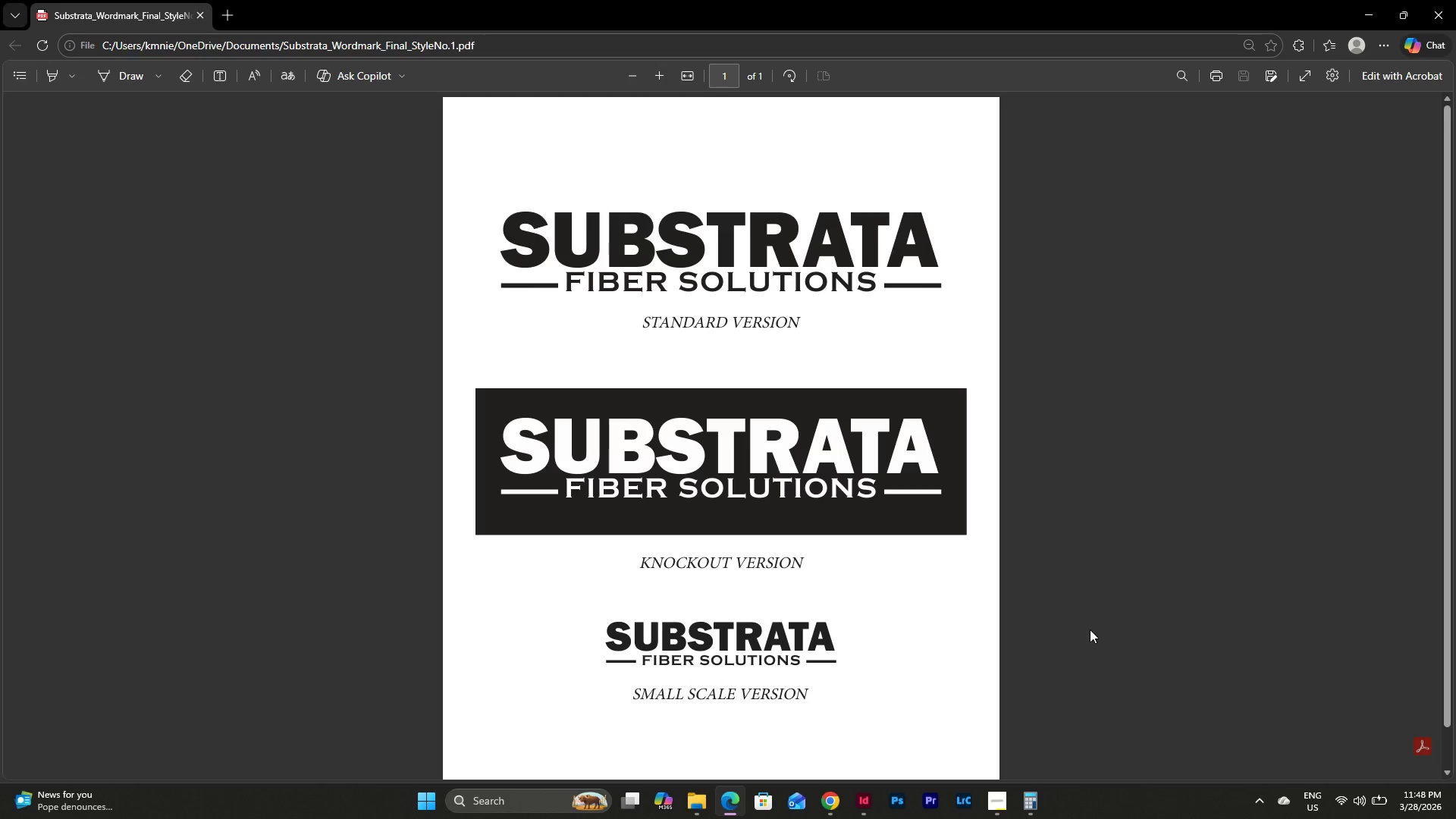 
wait(6.36)
 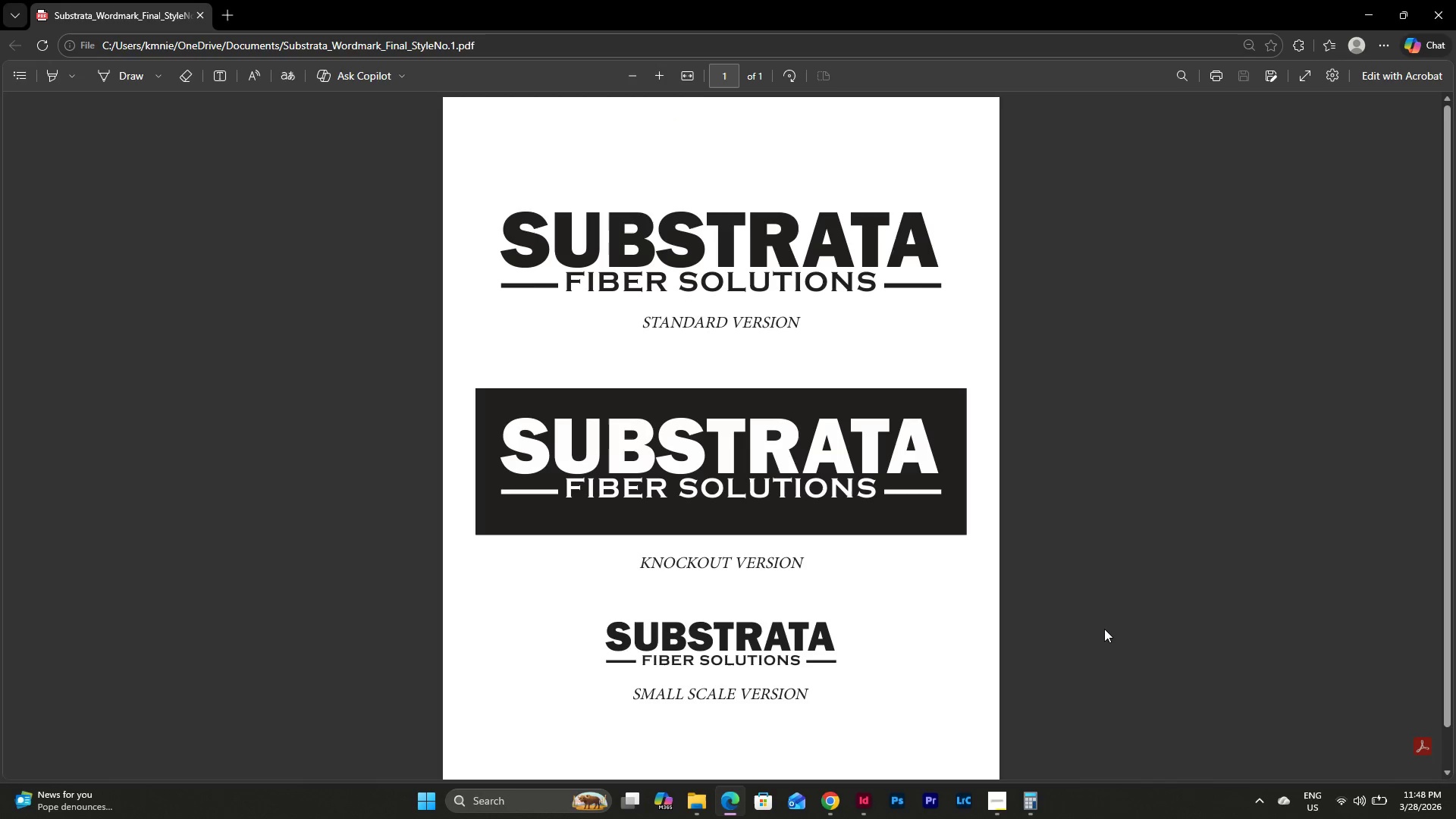 
scroll: coordinate [1081, 488], scroll_direction: down, amount: 2.0
 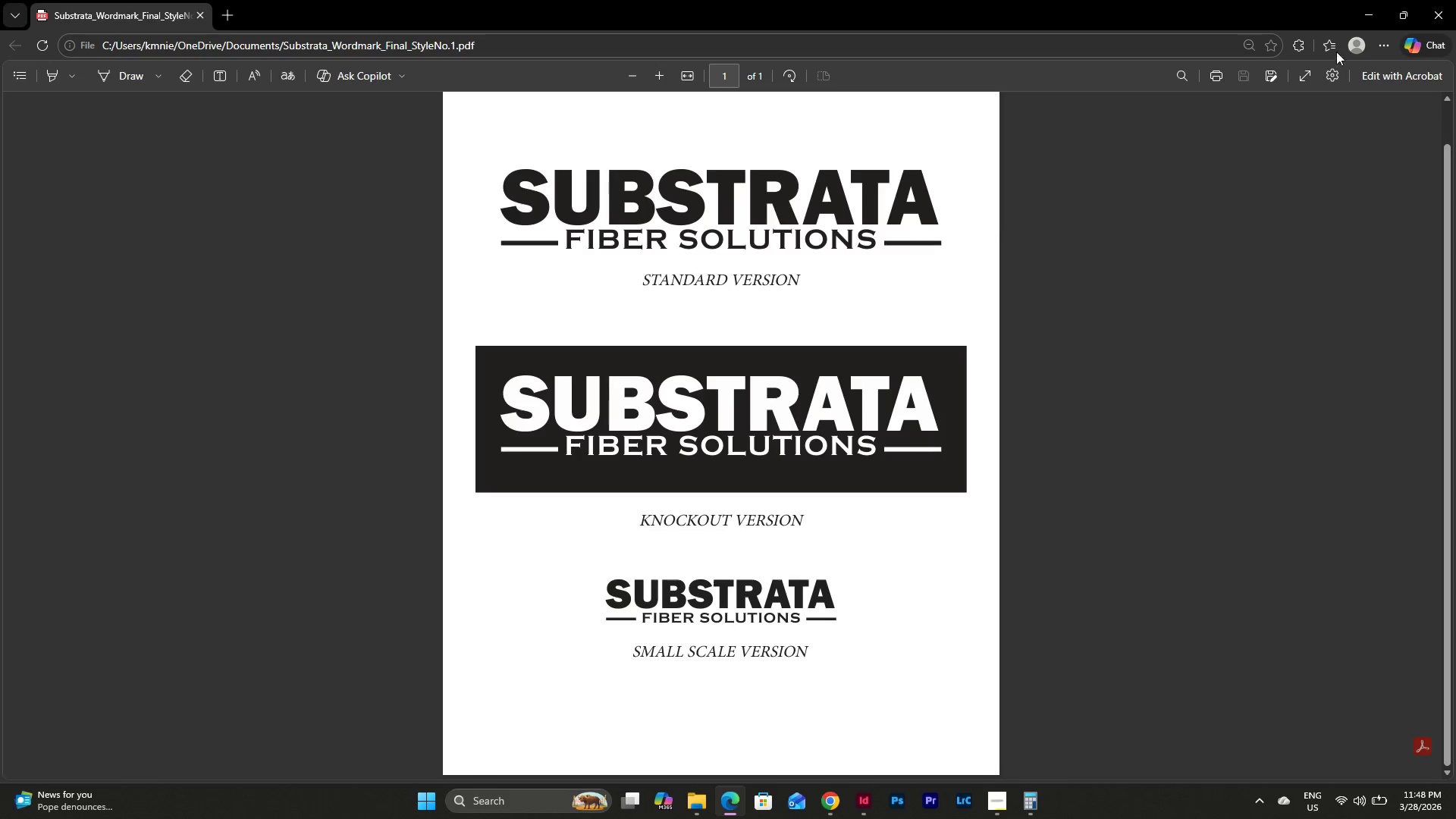 
scroll: coordinate [958, 397], scroll_direction: up, amount: 2.0
 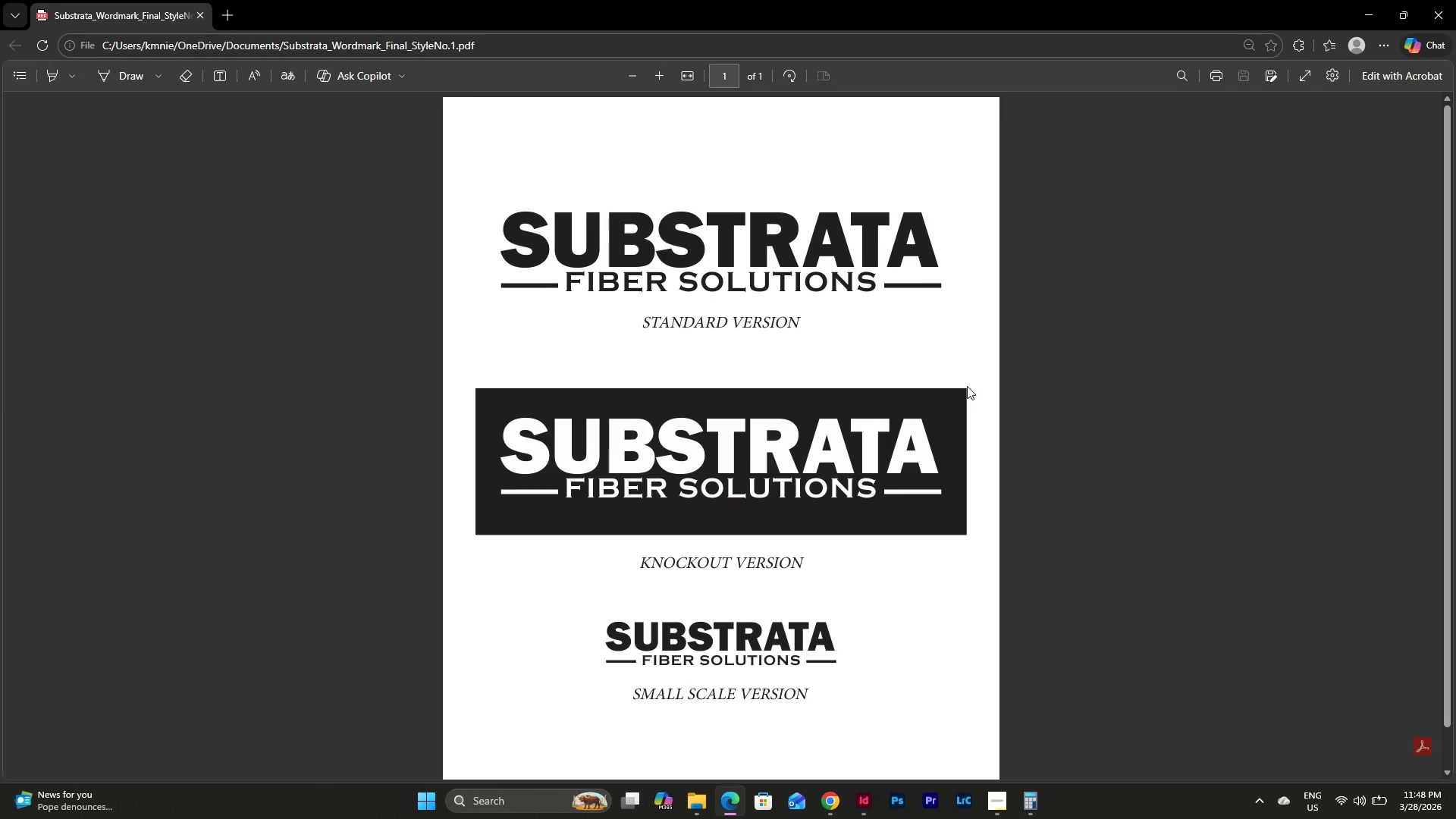 
scroll: coordinate [967, 386], scroll_direction: down, amount: 2.0
 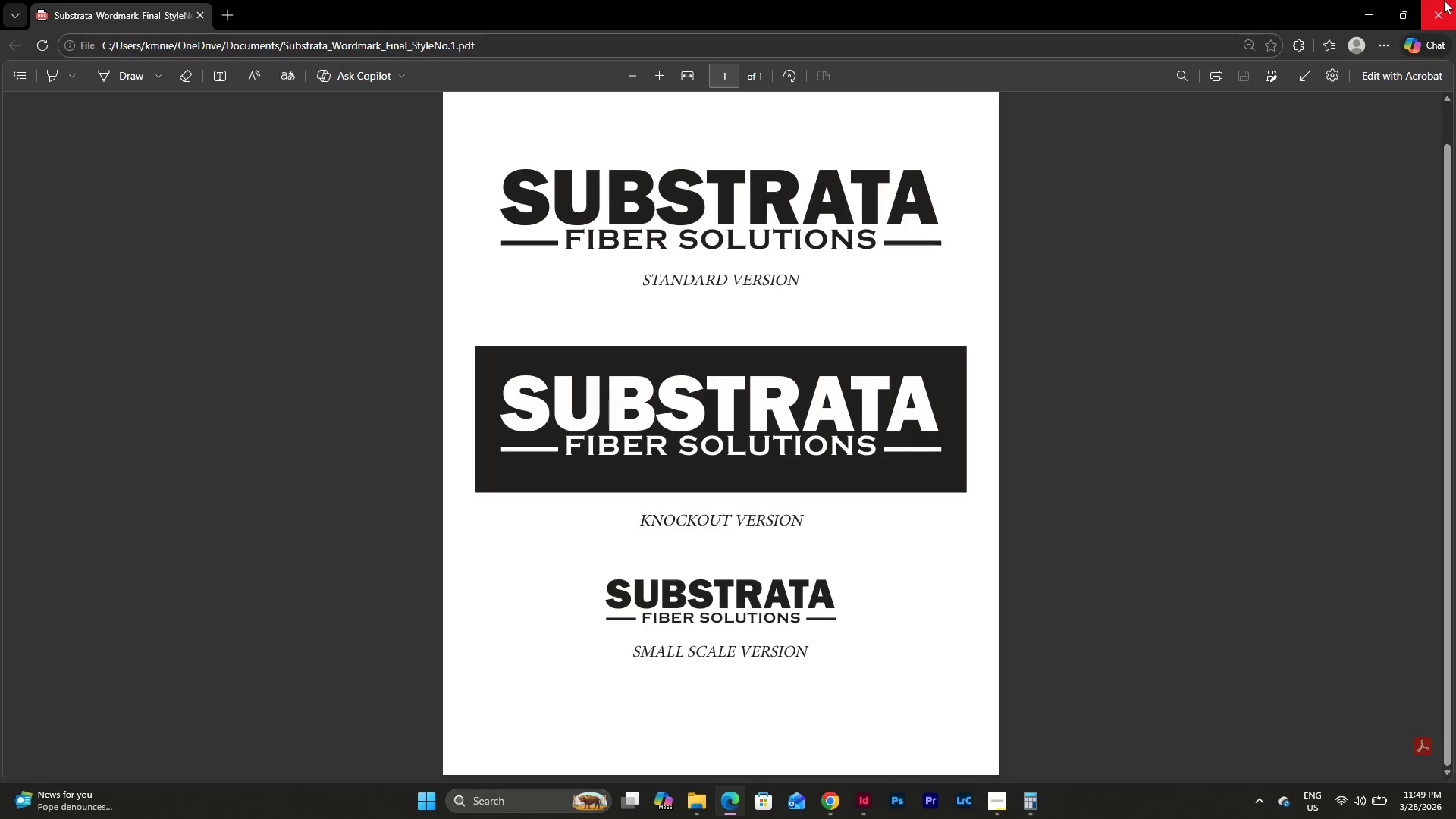 
left_click([1444, 0])
 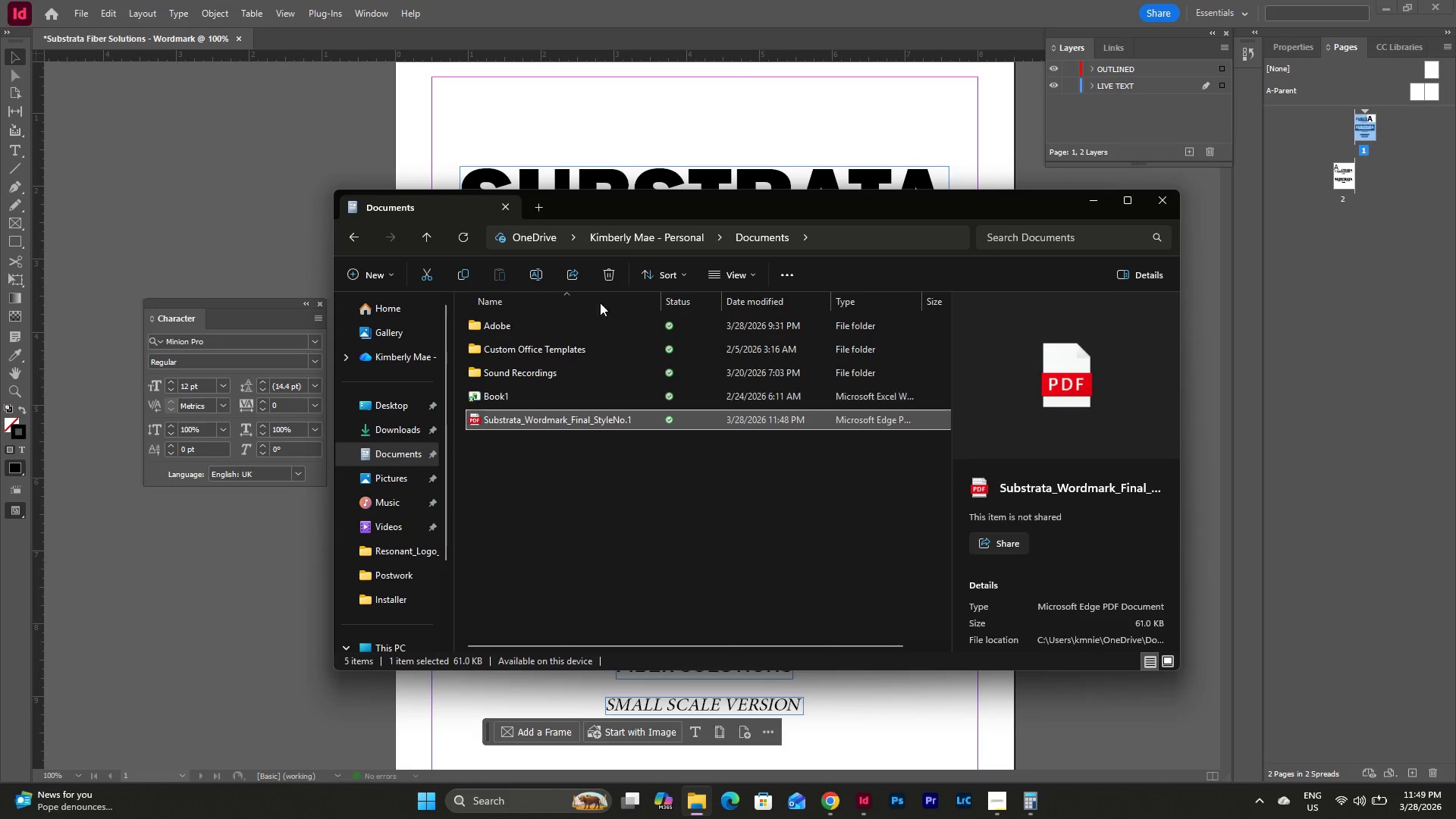 
left_click([612, 276])
 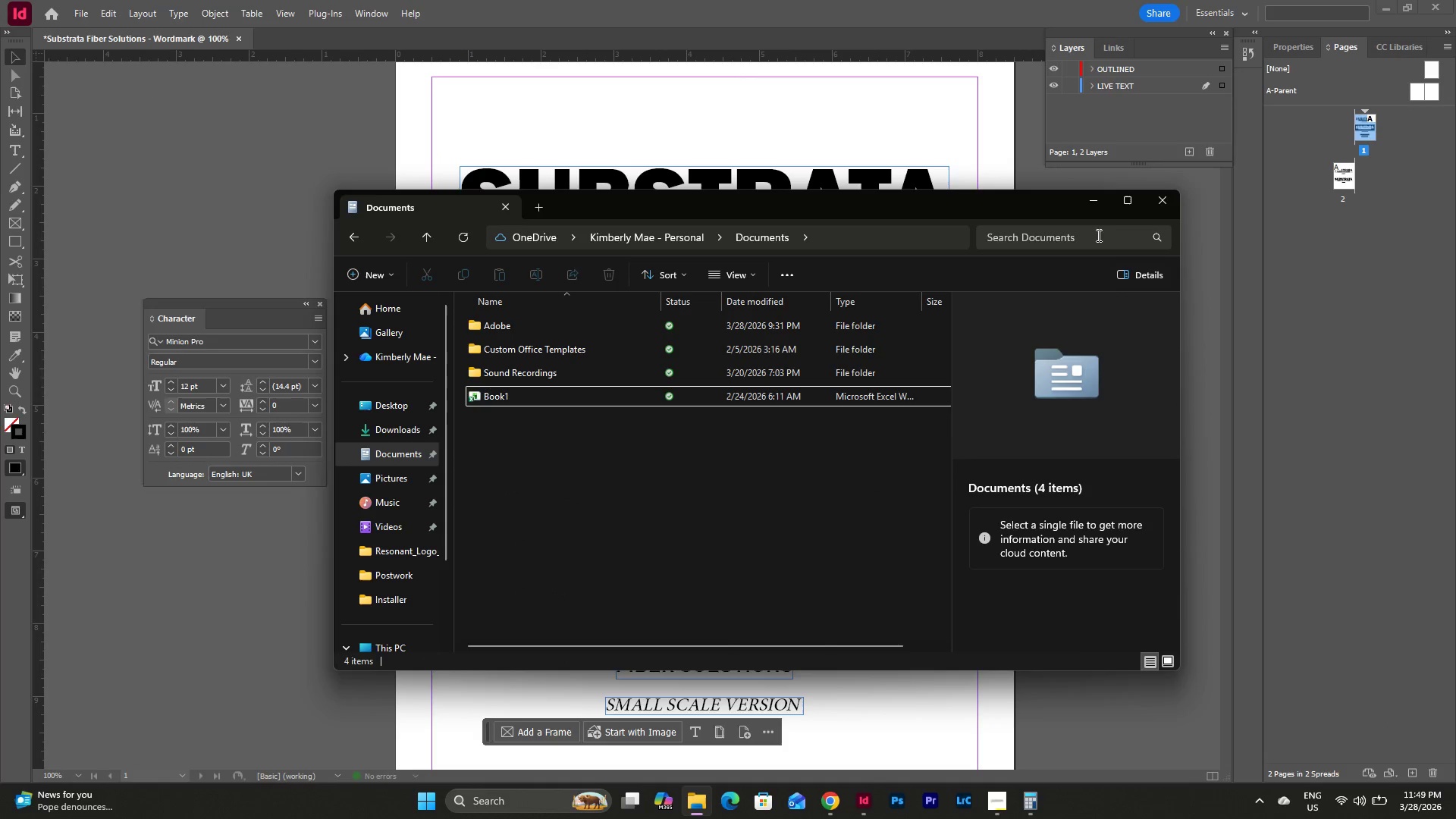 
left_click([1095, 208])
 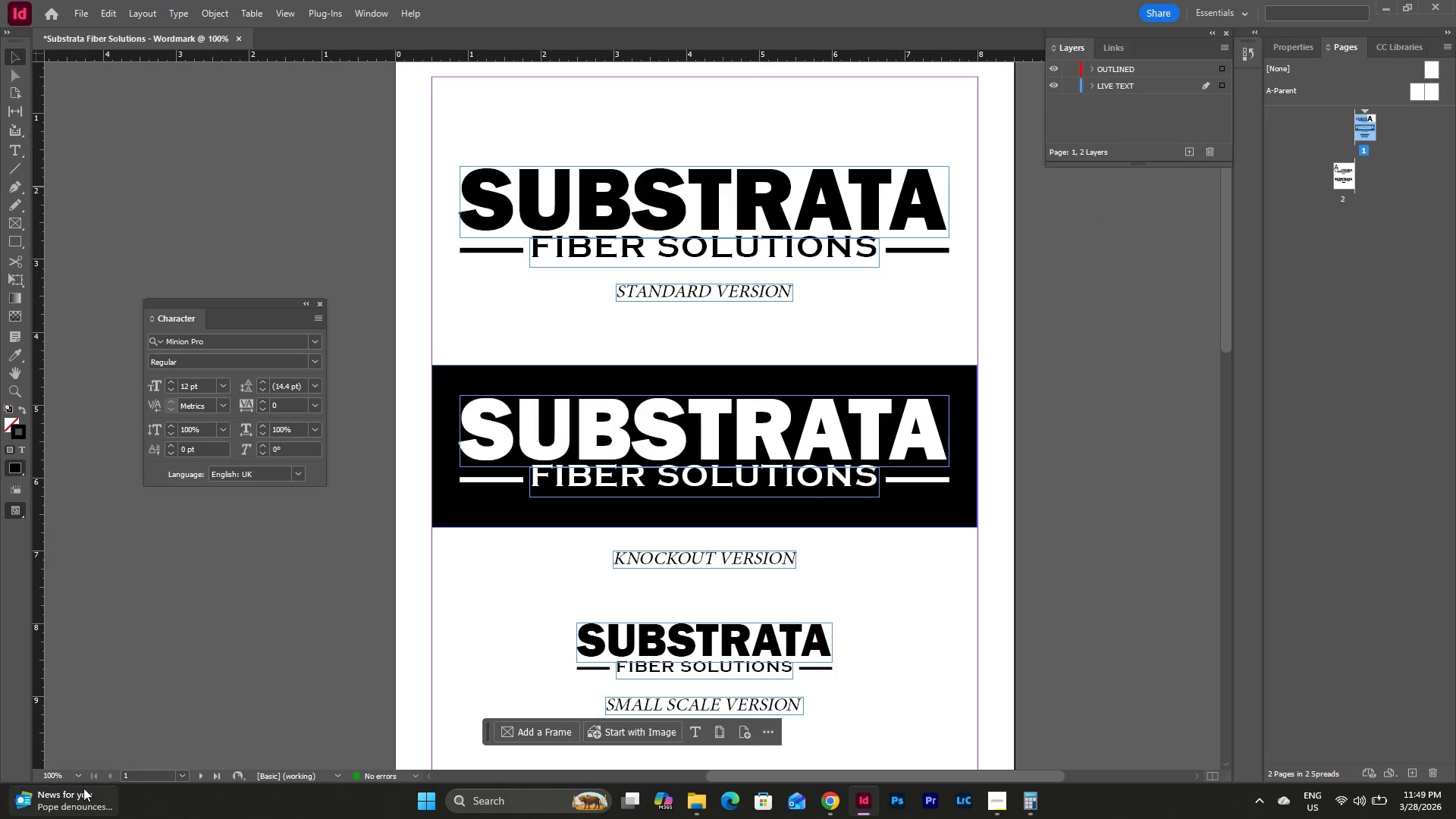 
left_click([67, 549])
 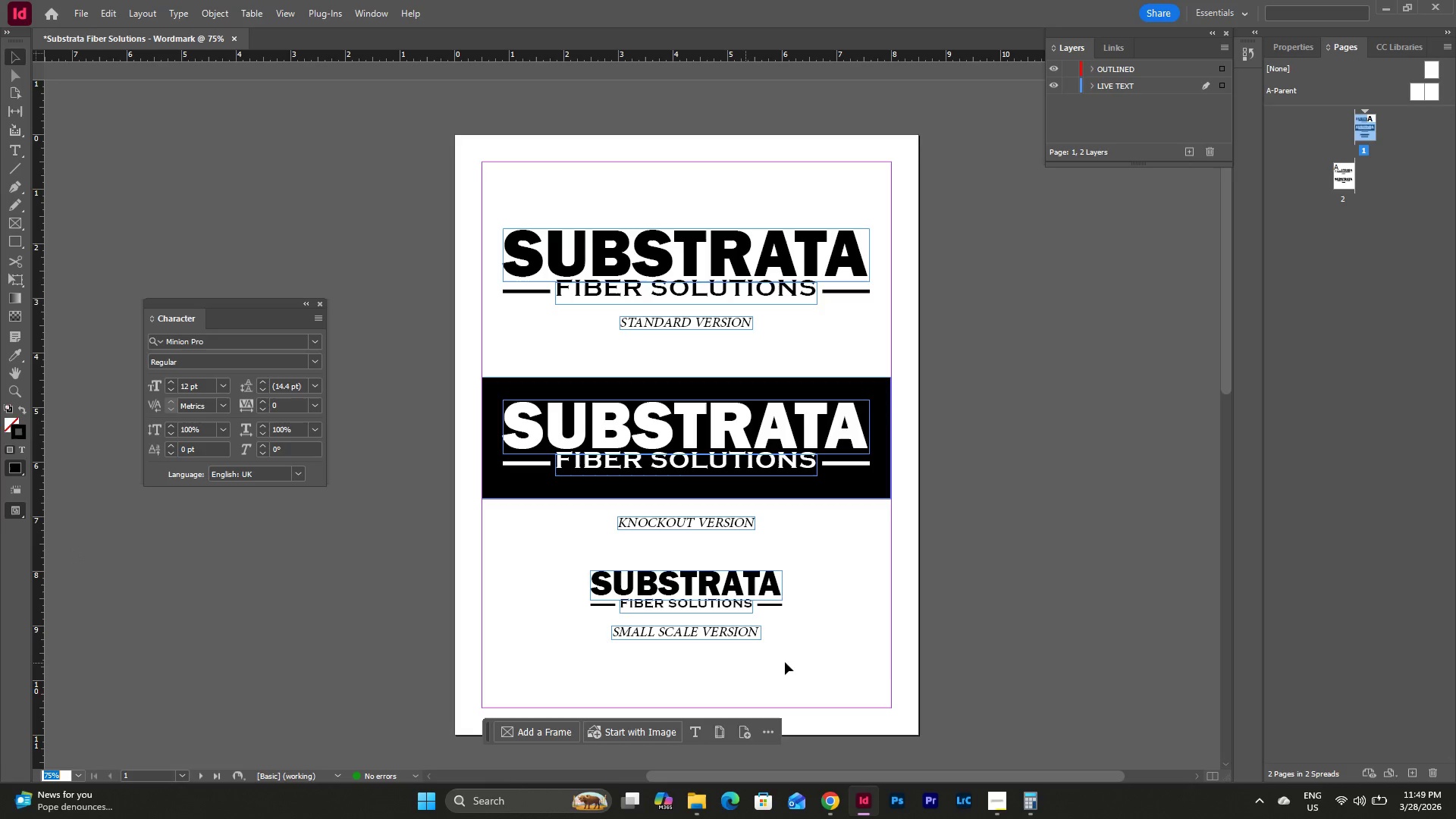 
left_click([877, 654])
 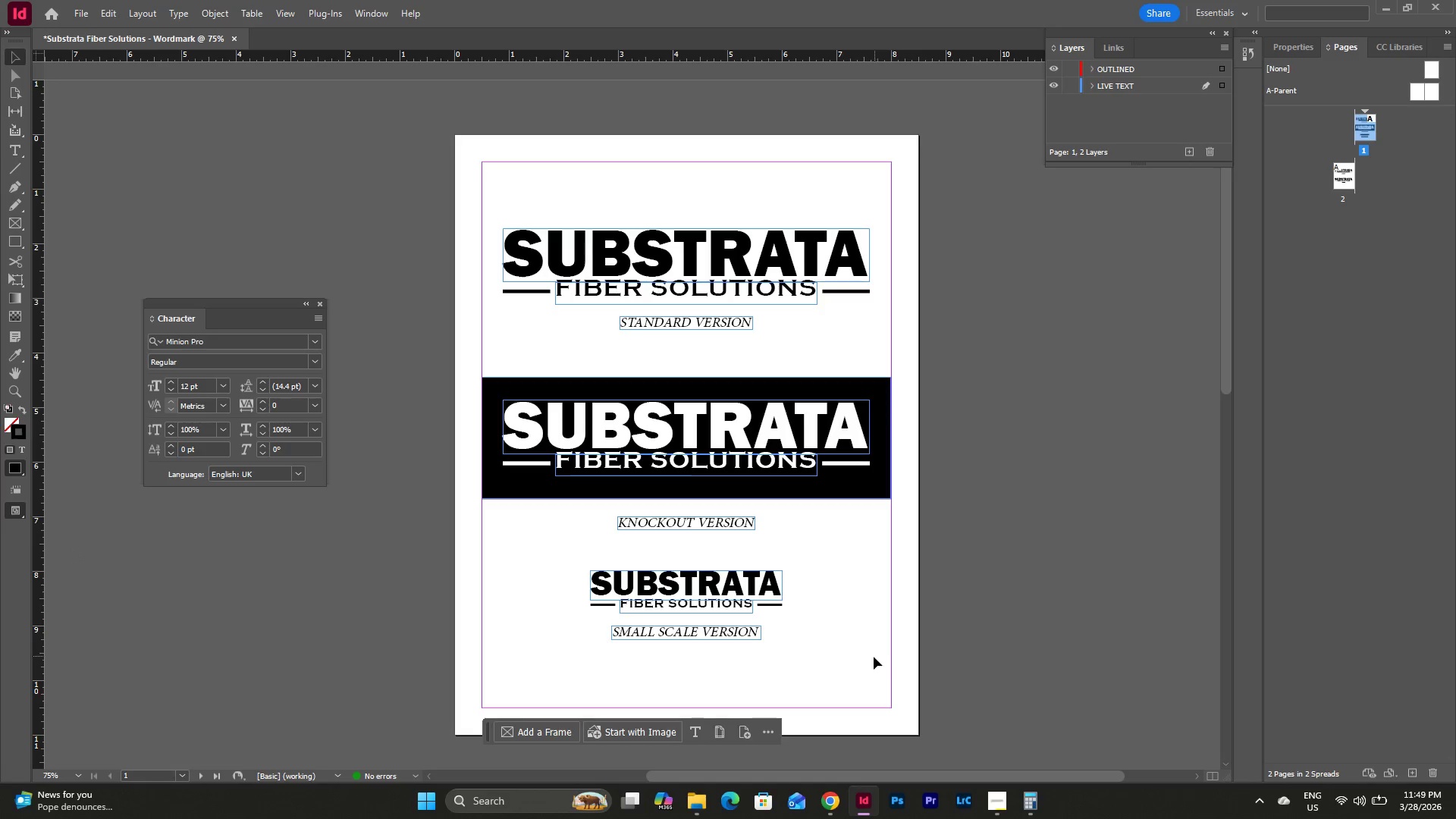 
left_click_drag(start_coordinate=[873, 657], to_coordinate=[552, 553])
 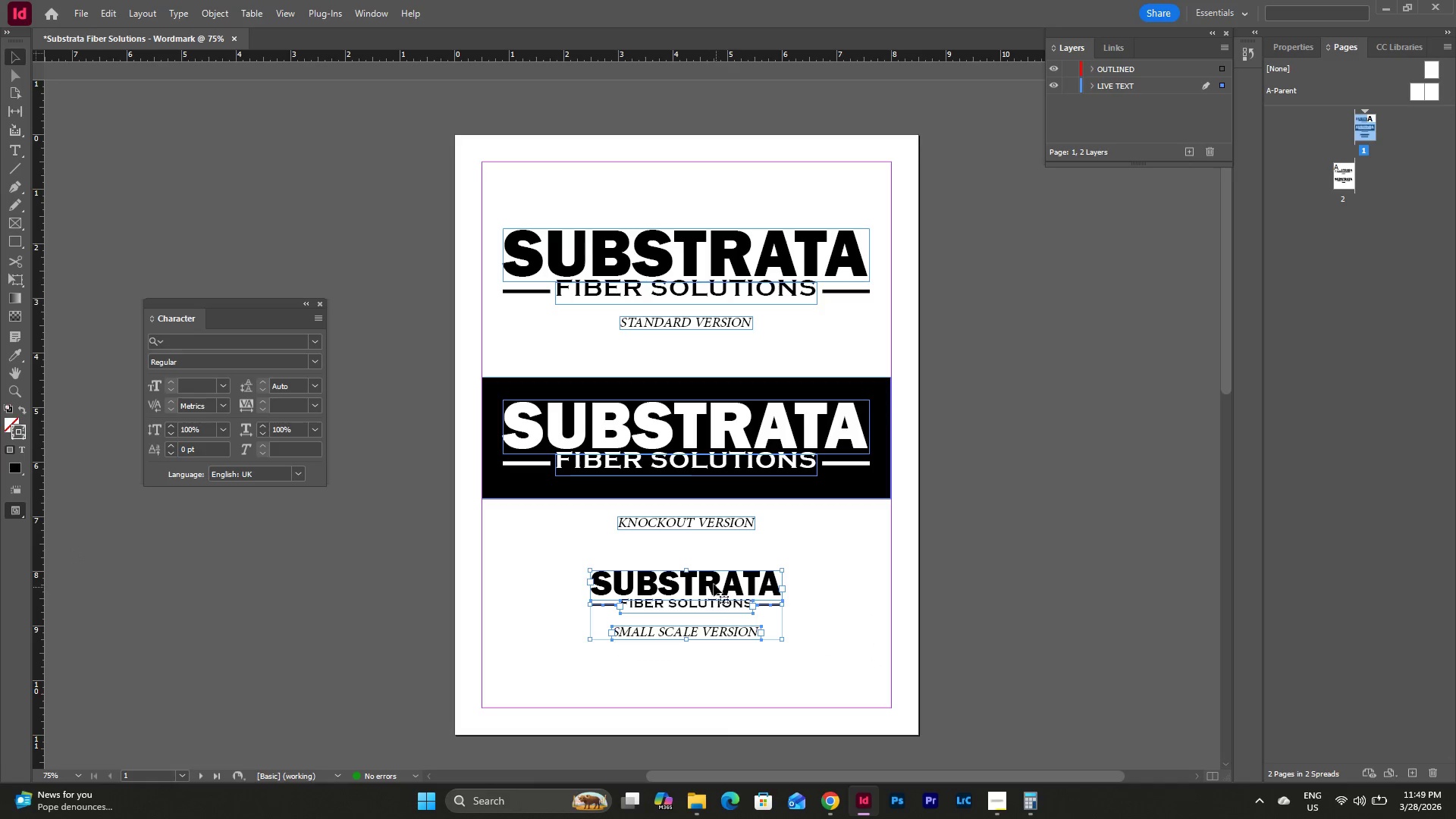 
left_click_drag(start_coordinate=[712, 583], to_coordinate=[711, 595])
 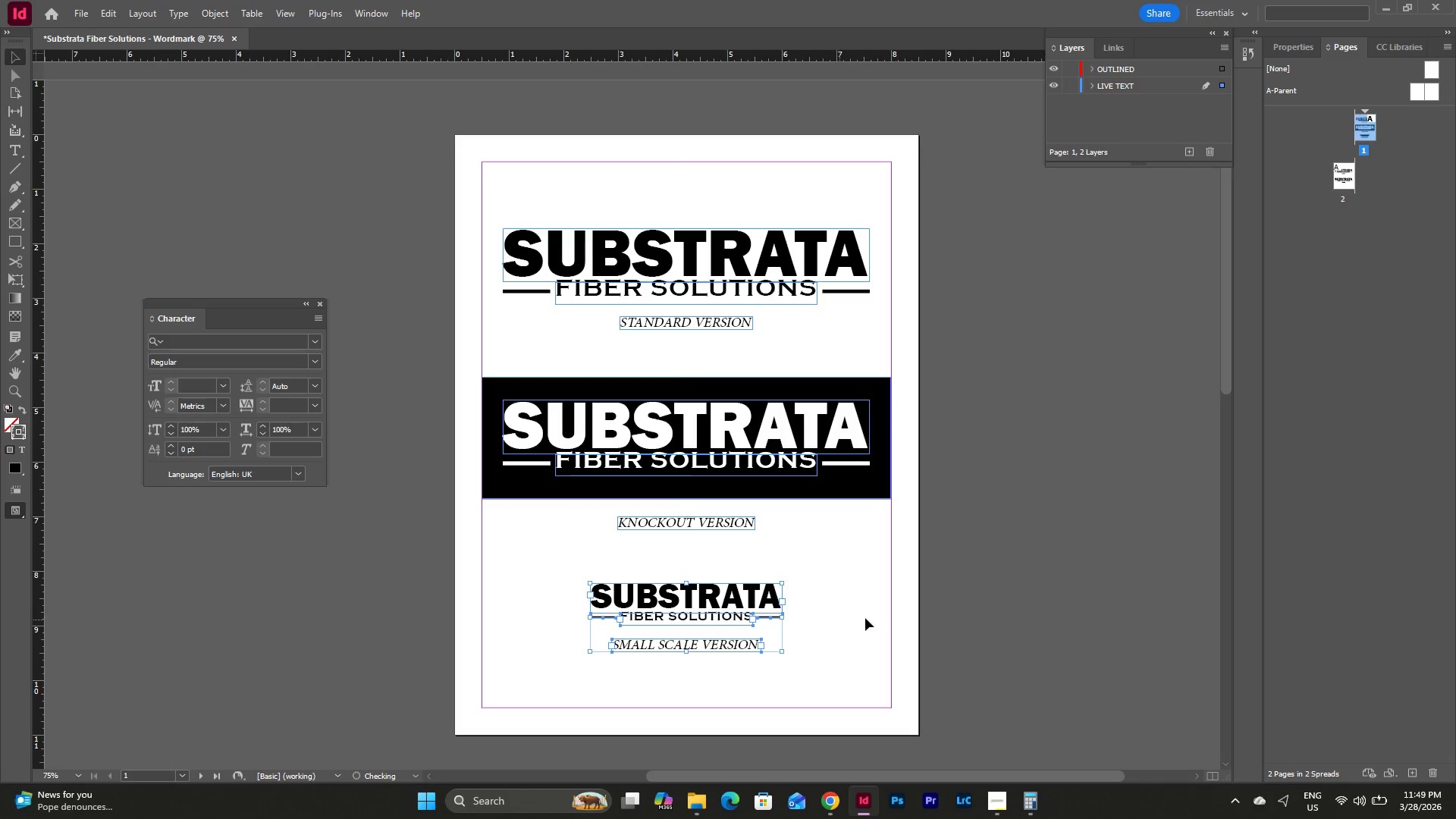 
left_click([894, 612])
 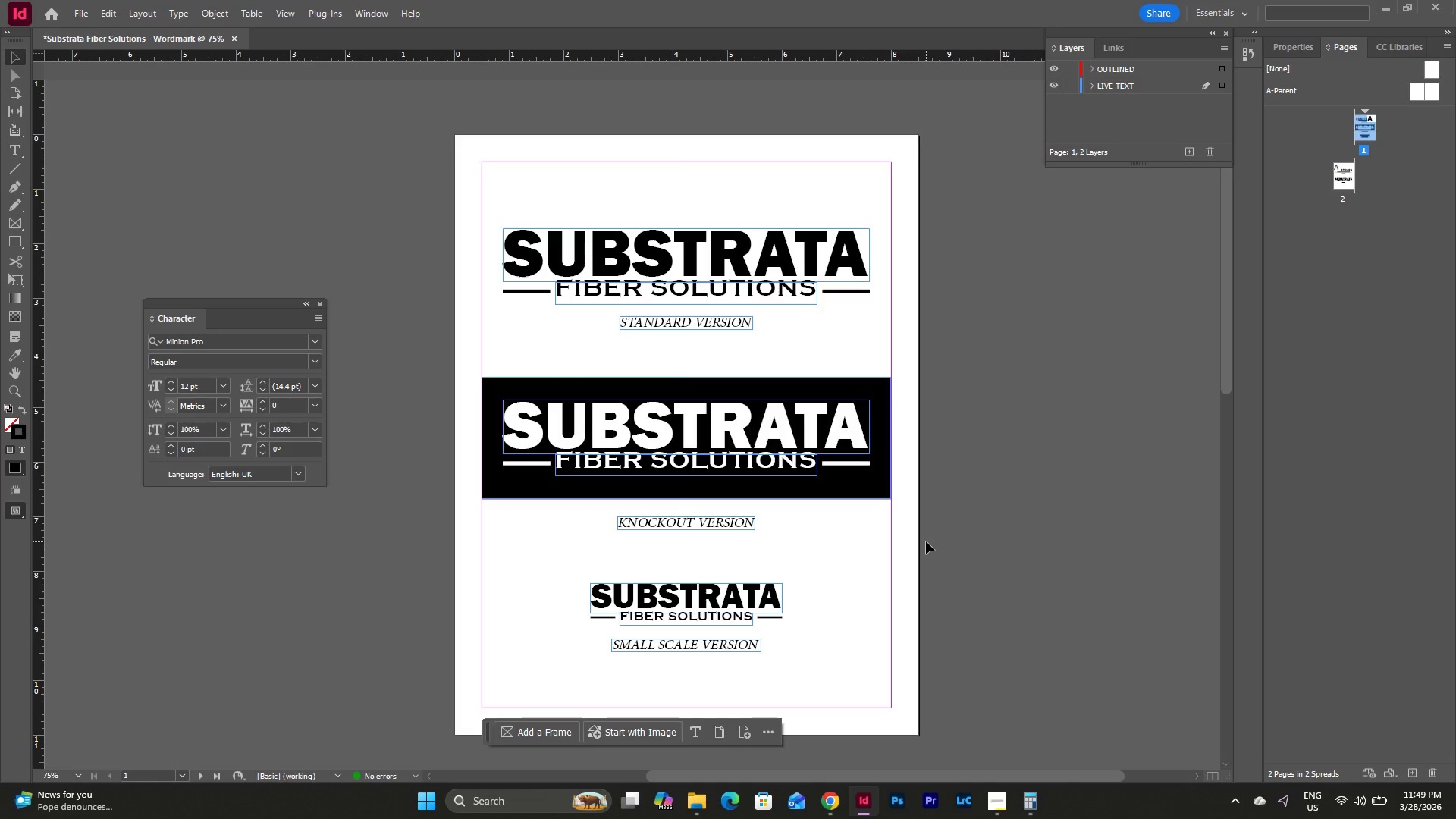 
left_click_drag(start_coordinate=[937, 688], to_coordinate=[450, 209])
 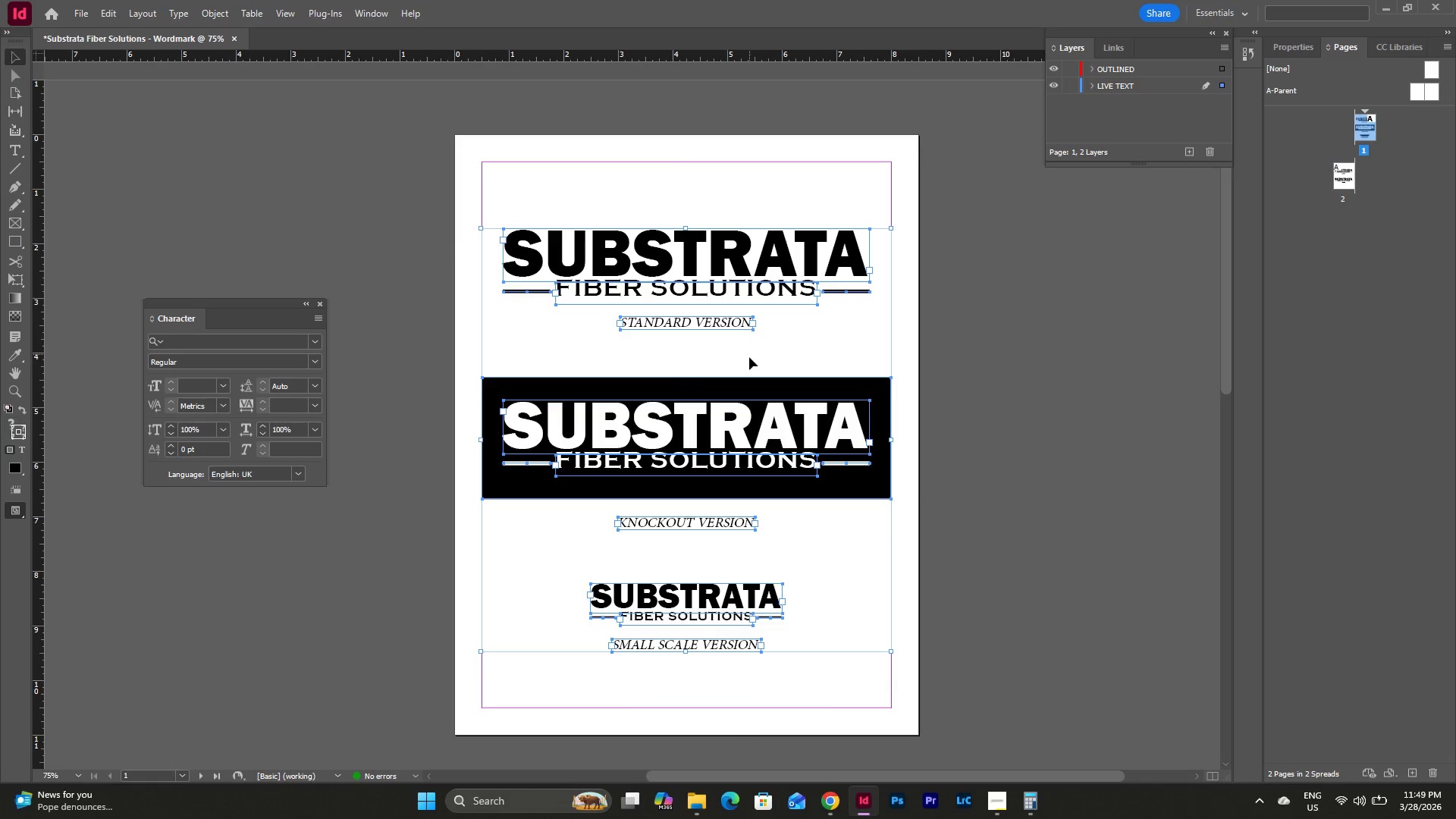 
left_click_drag(start_coordinate=[747, 359], to_coordinate=[745, 338])
 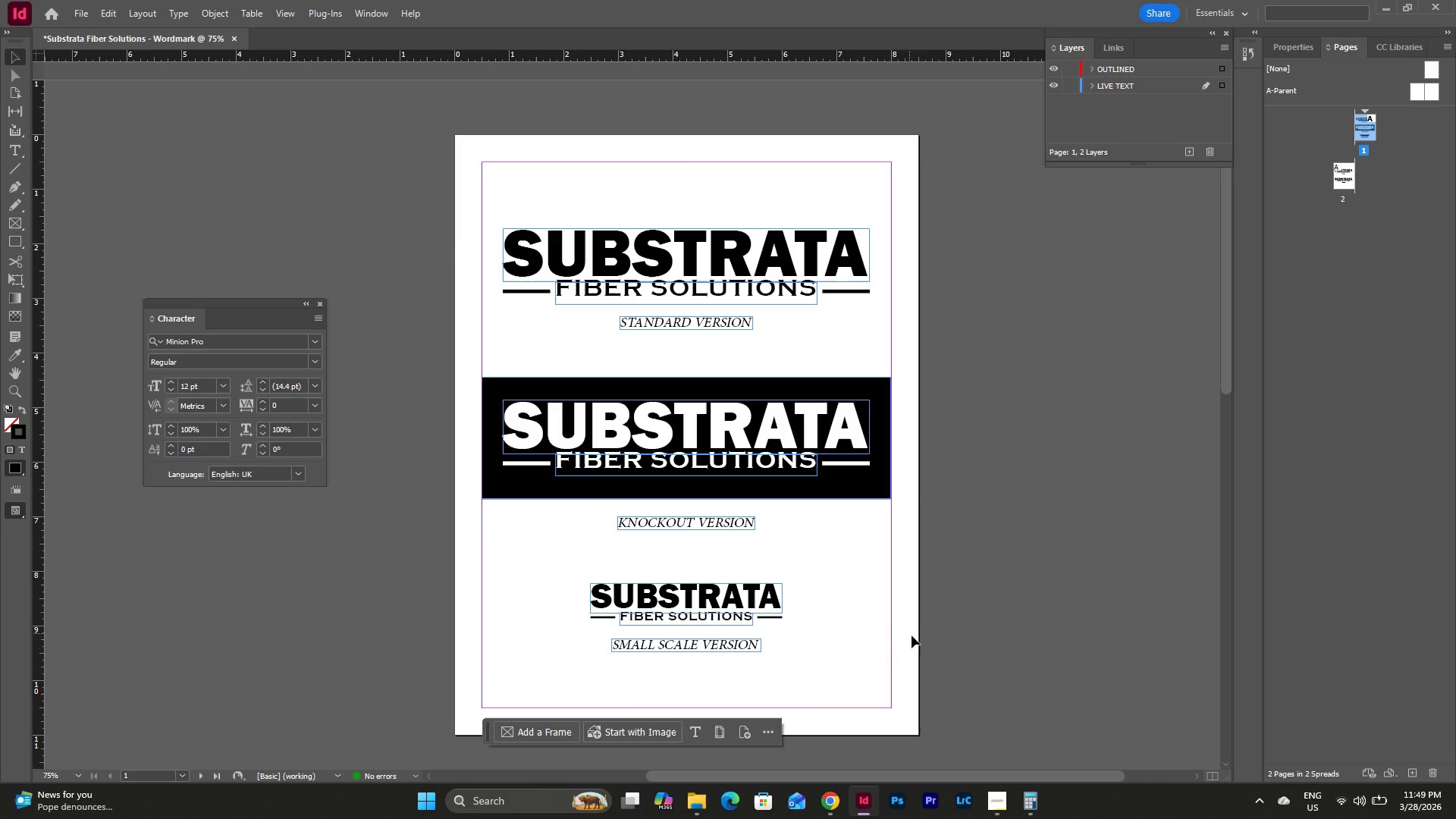 
left_click_drag(start_coordinate=[920, 664], to_coordinate=[469, 209])
 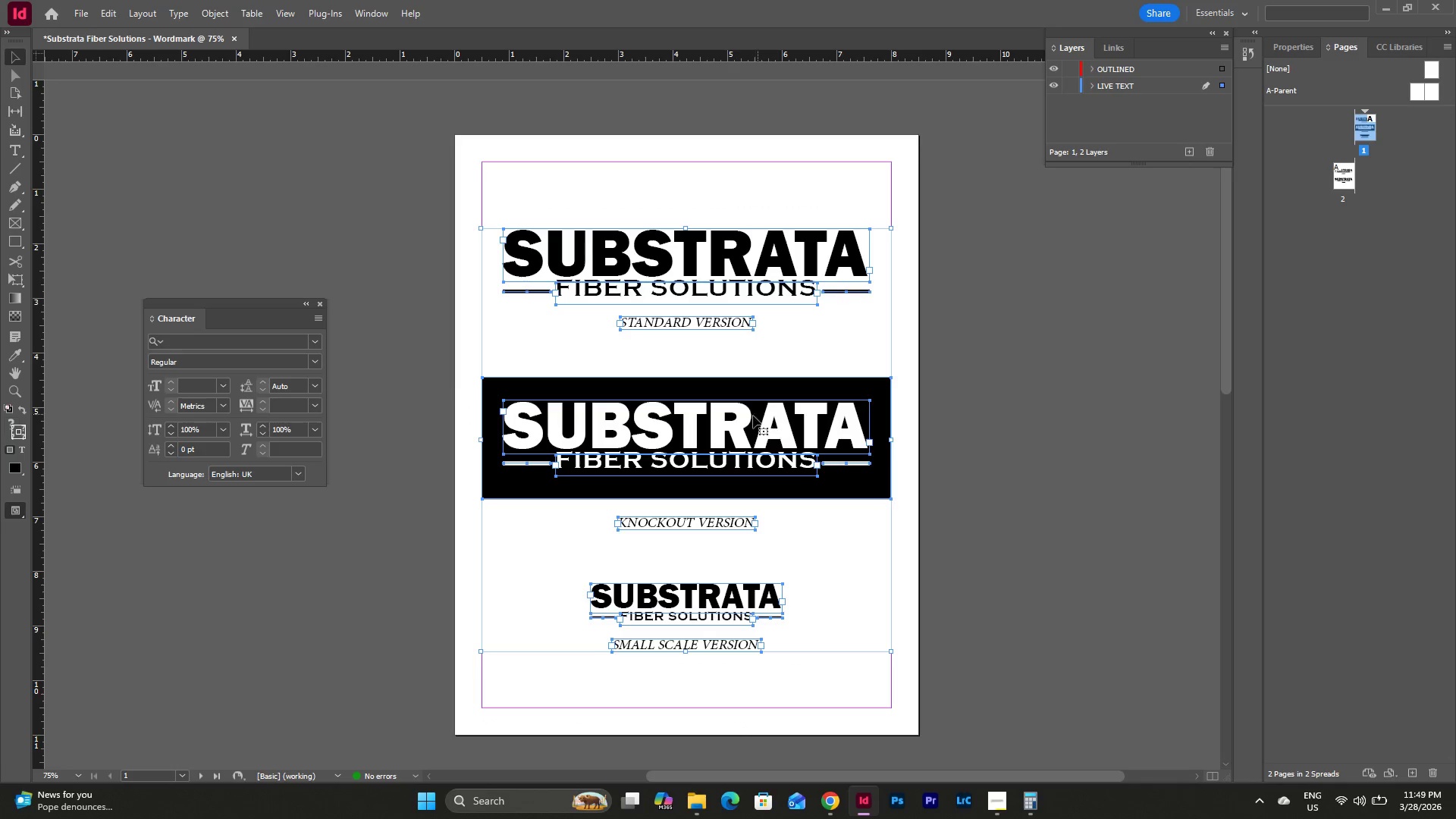 
left_click_drag(start_coordinate=[736, 419], to_coordinate=[736, 412])
 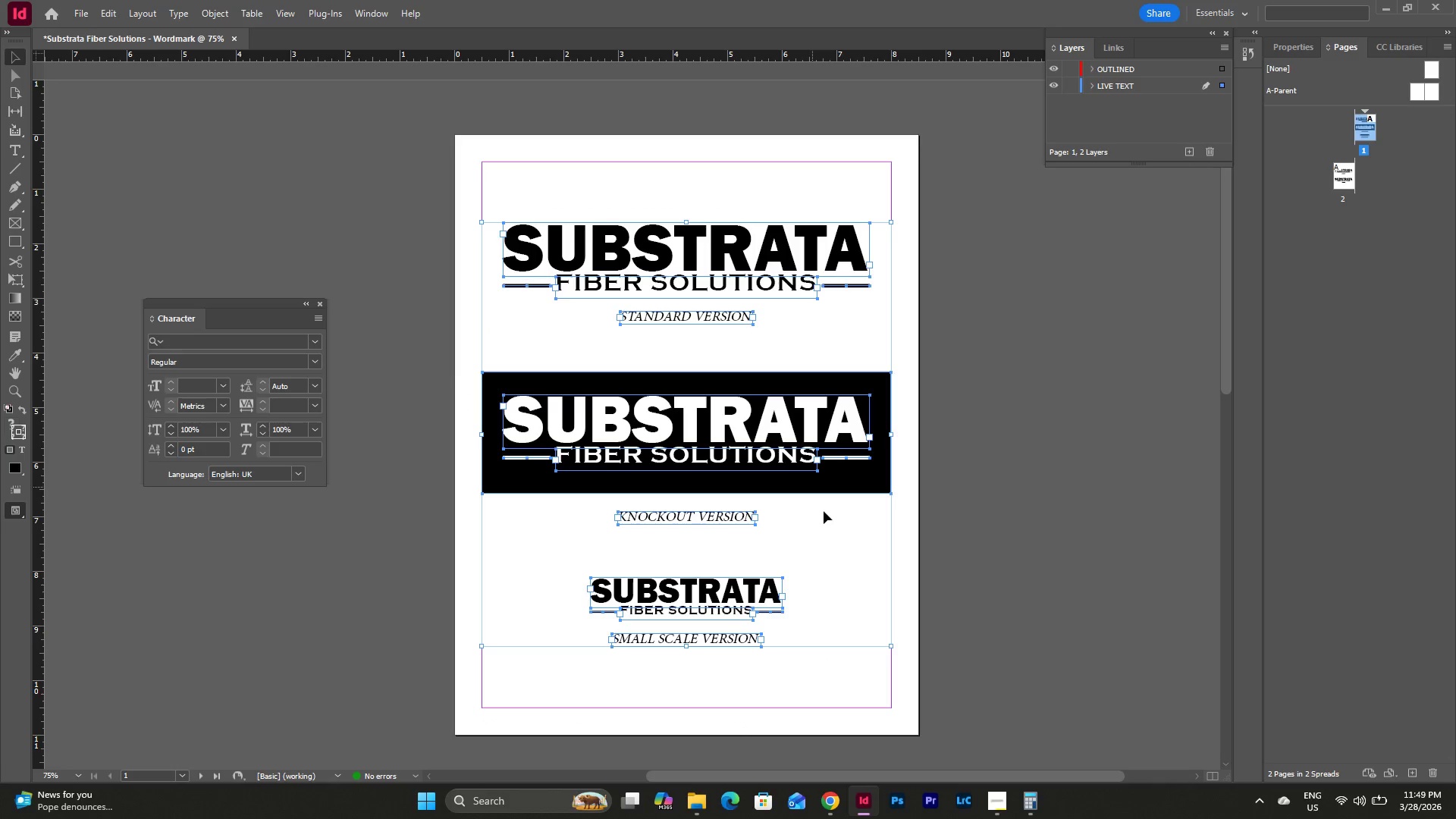 
left_click([848, 679])
 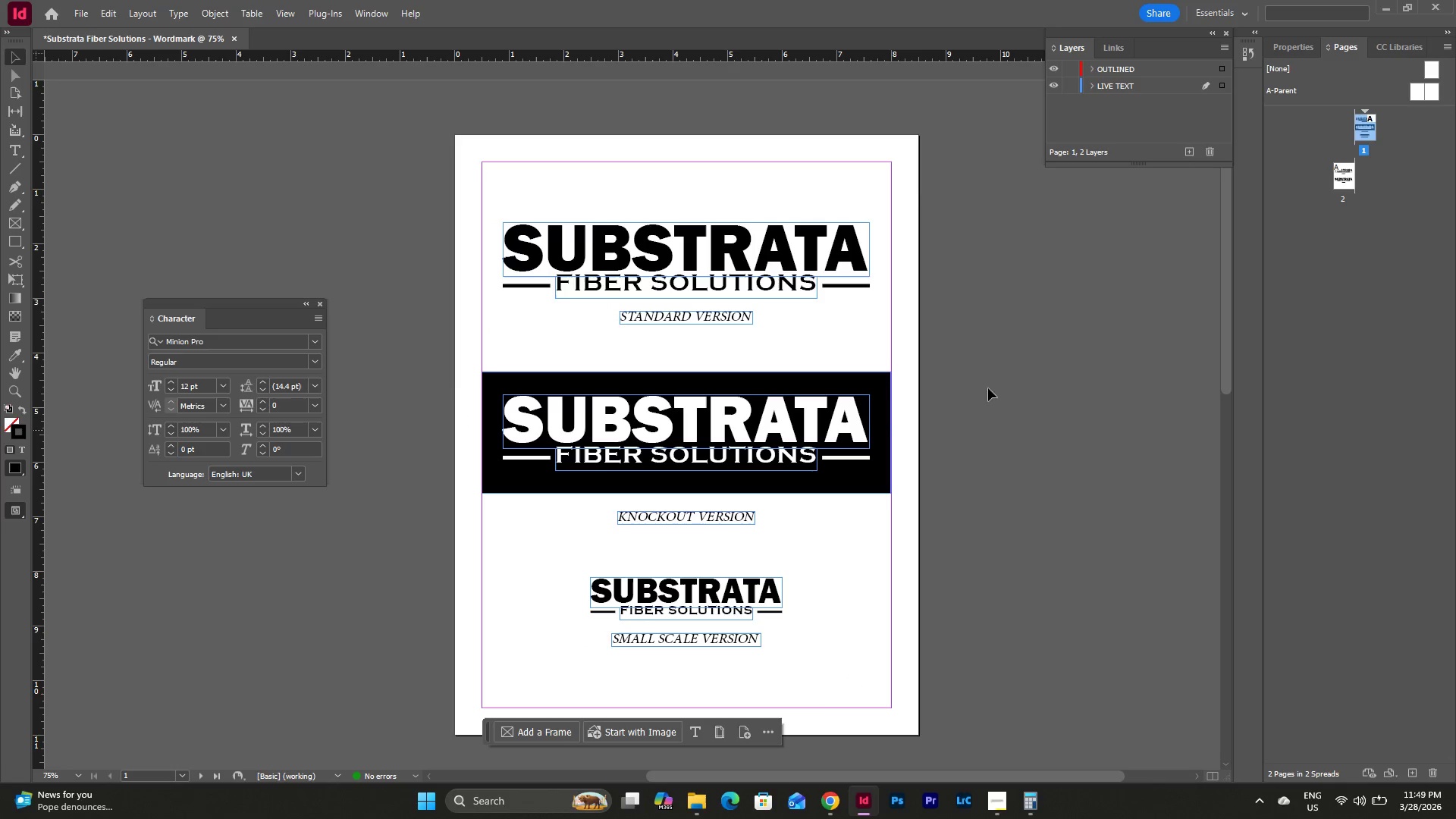 
scroll: coordinate [563, 348], scroll_direction: down, amount: 13.0
 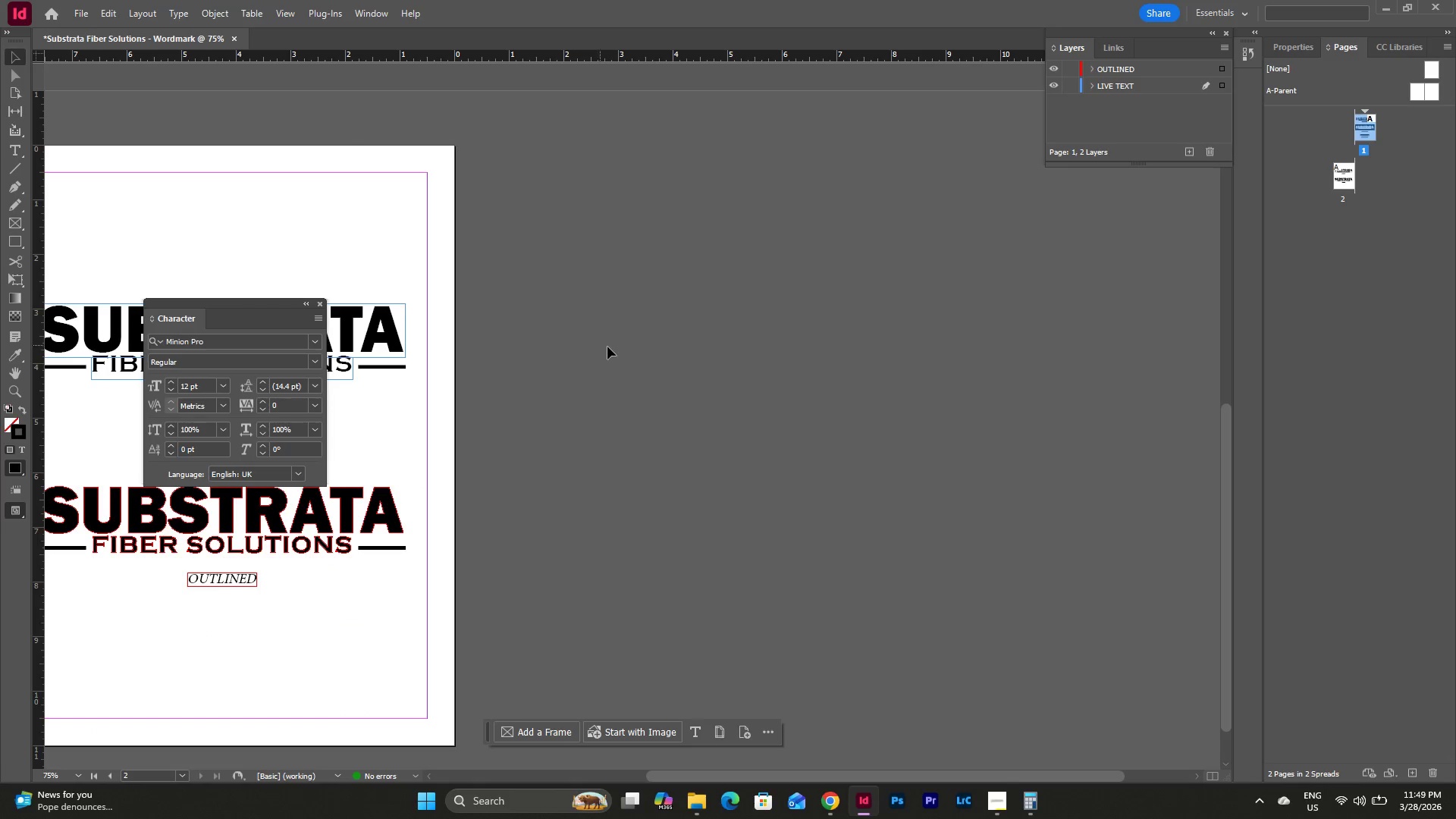 
scroll: coordinate [623, 345], scroll_direction: up, amount: 13.0
 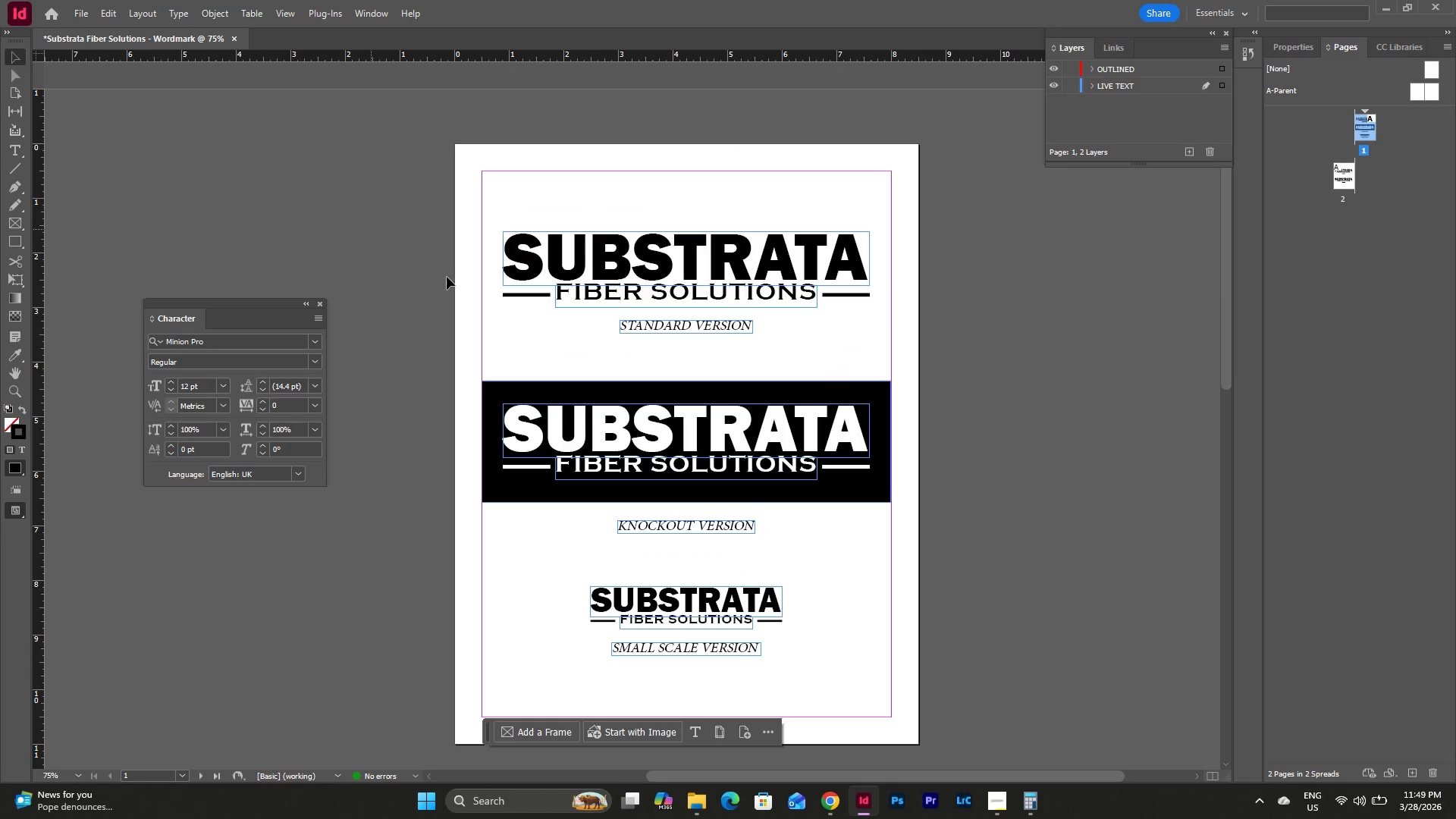 
scroll: coordinate [507, 302], scroll_direction: none, amount: 0.0
 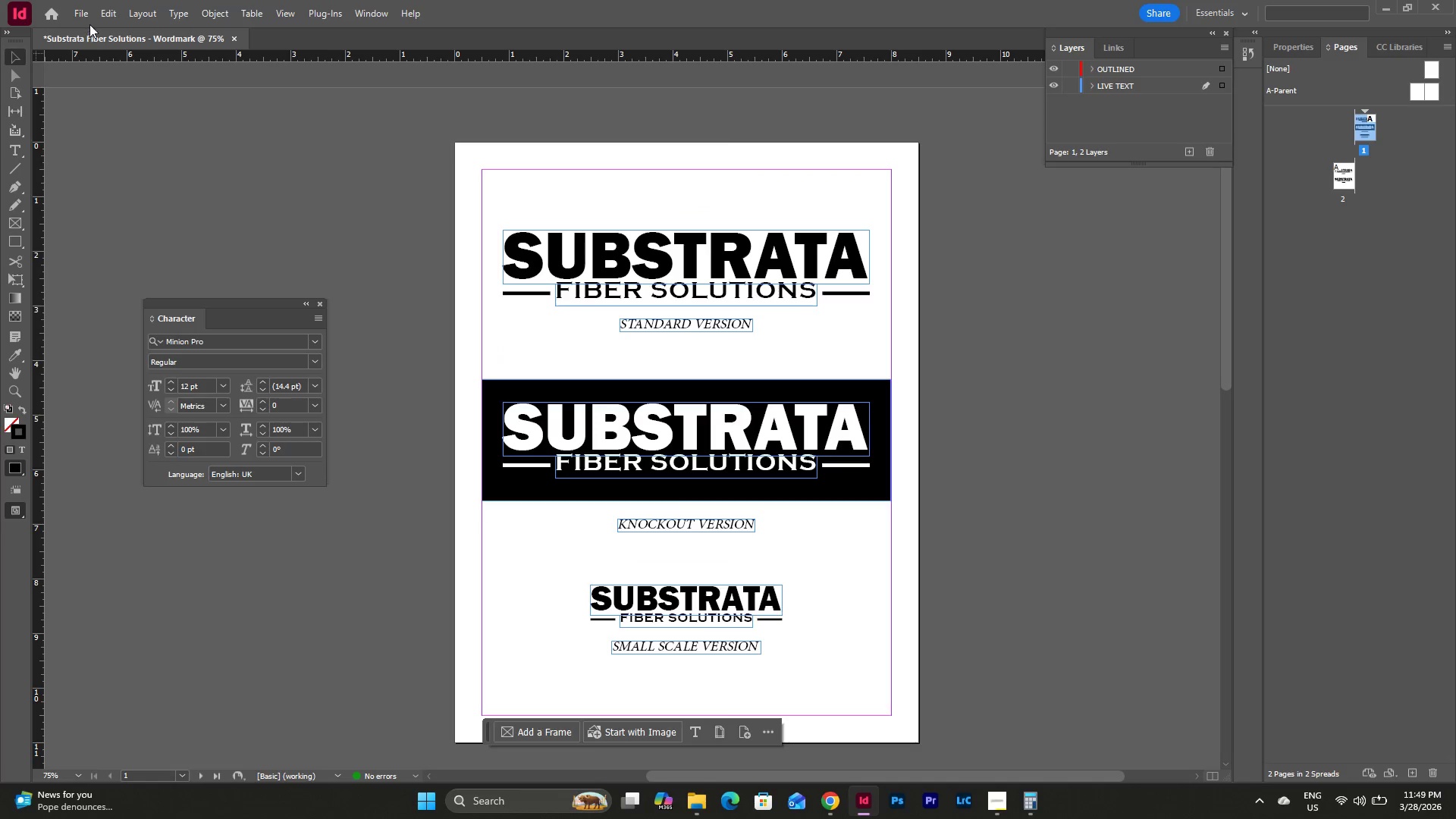 
left_click([80, 14])
 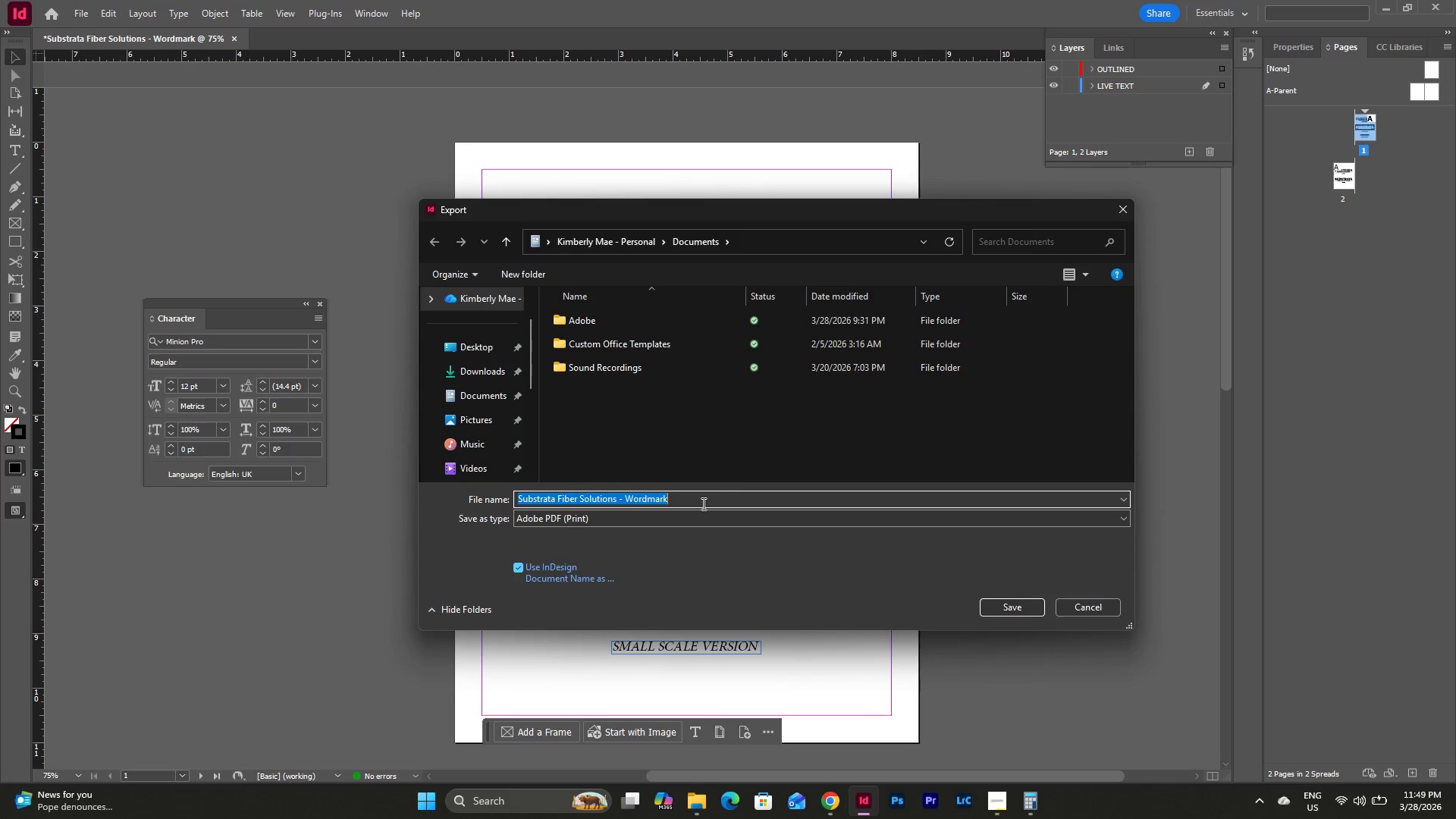 
key(Control+V)
 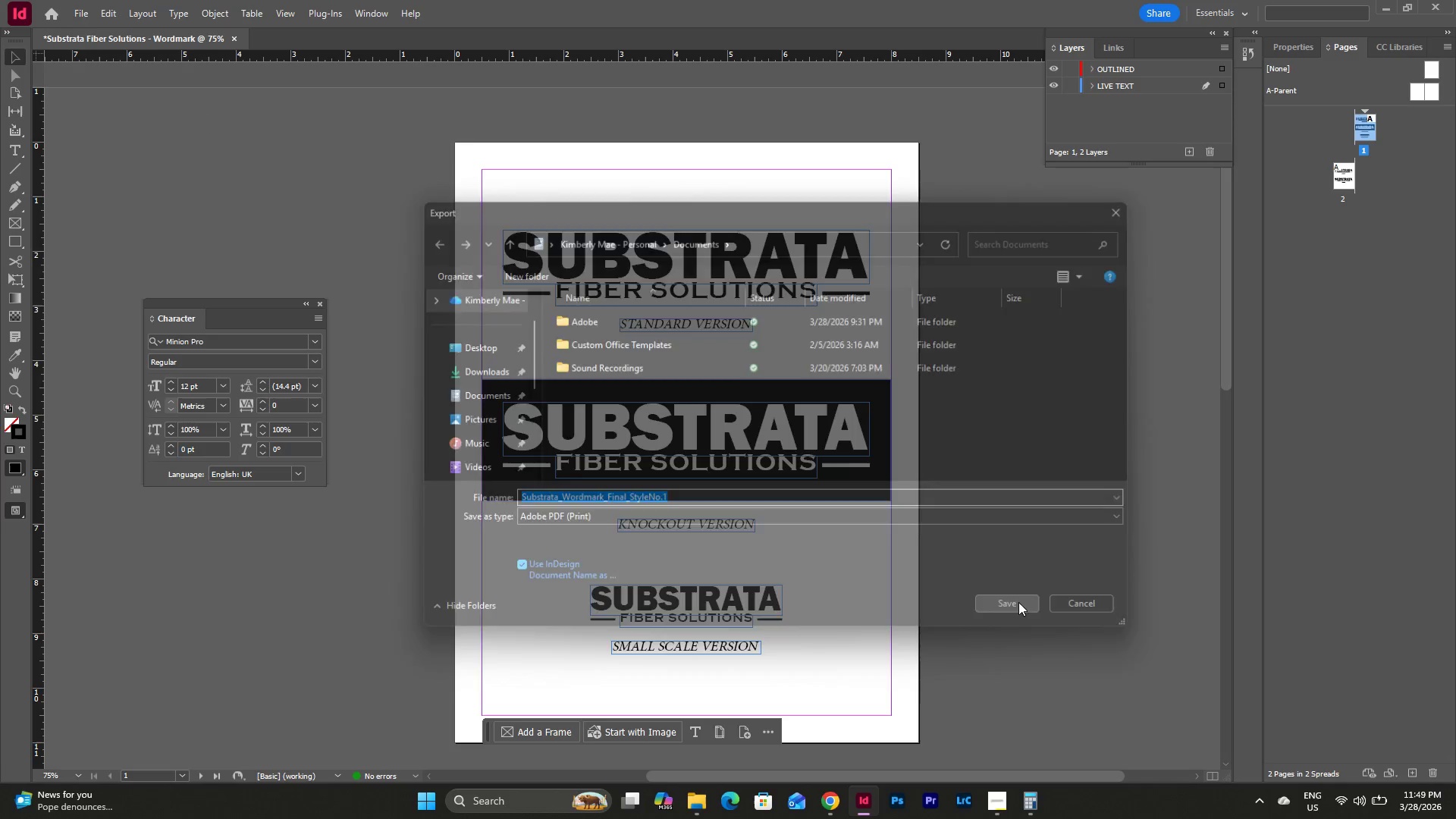 
mouse_move([963, 444])
 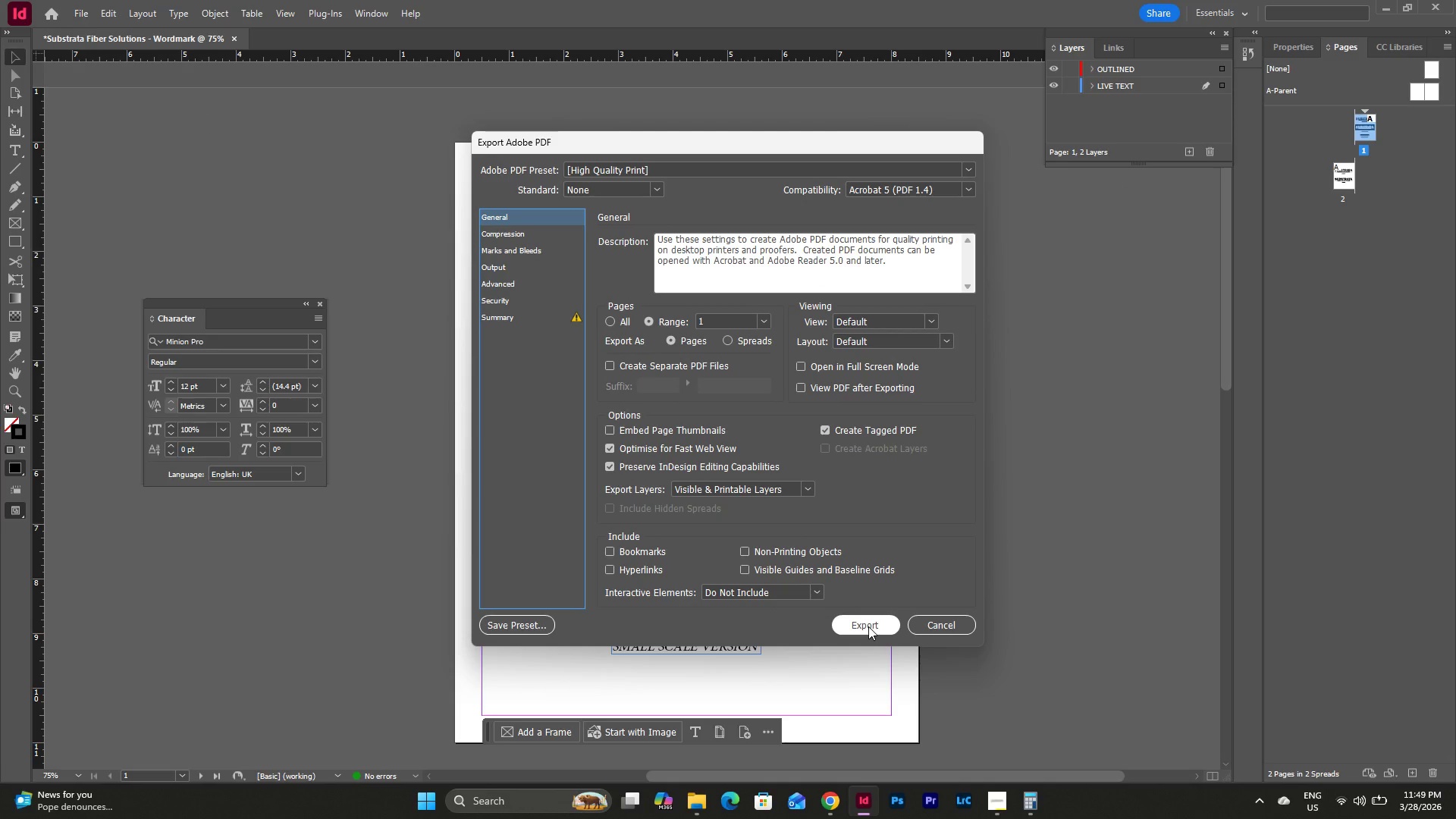 
left_click([868, 626])
 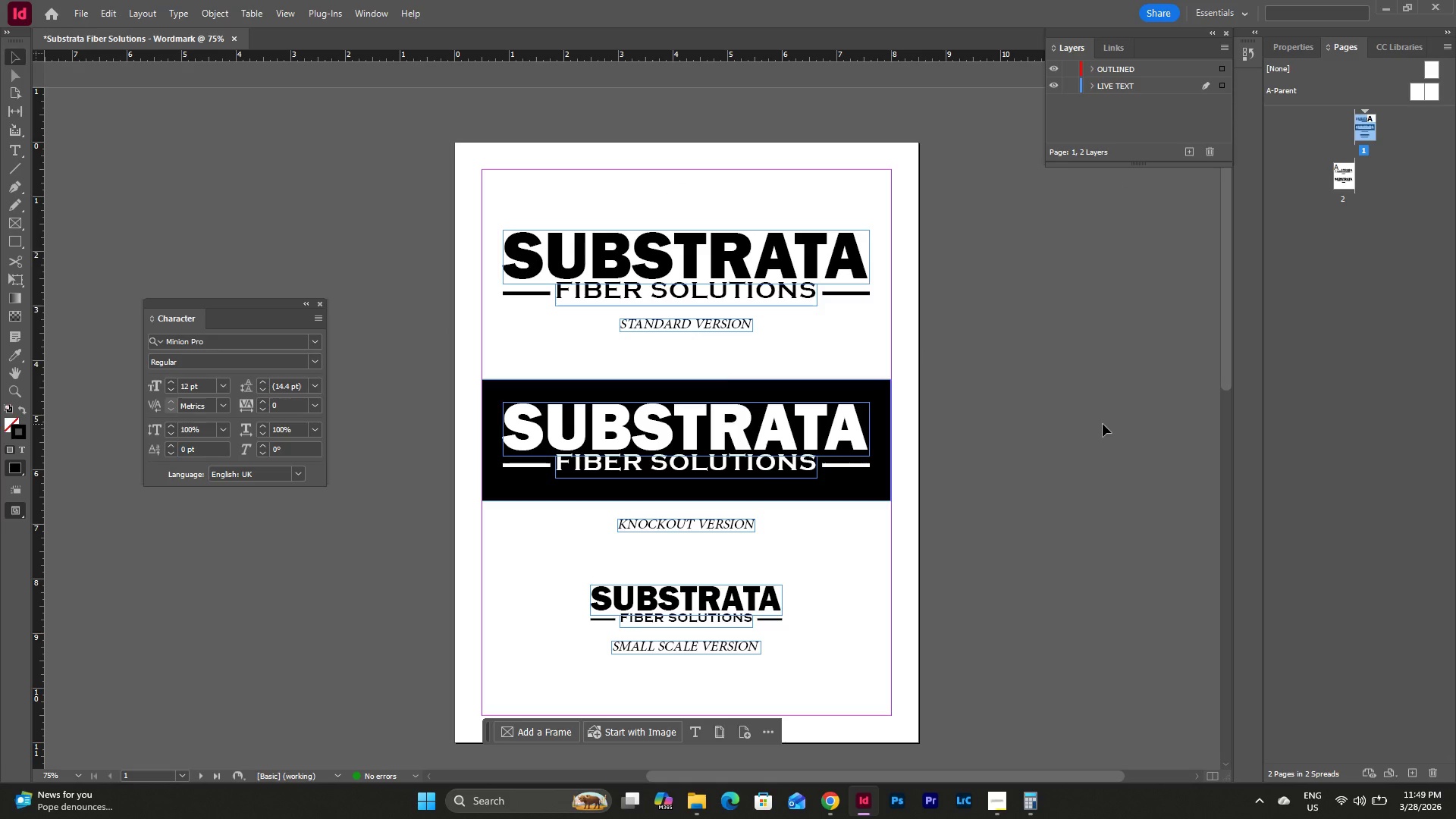 
scroll: coordinate [1103, 424], scroll_direction: down, amount: 17.0
 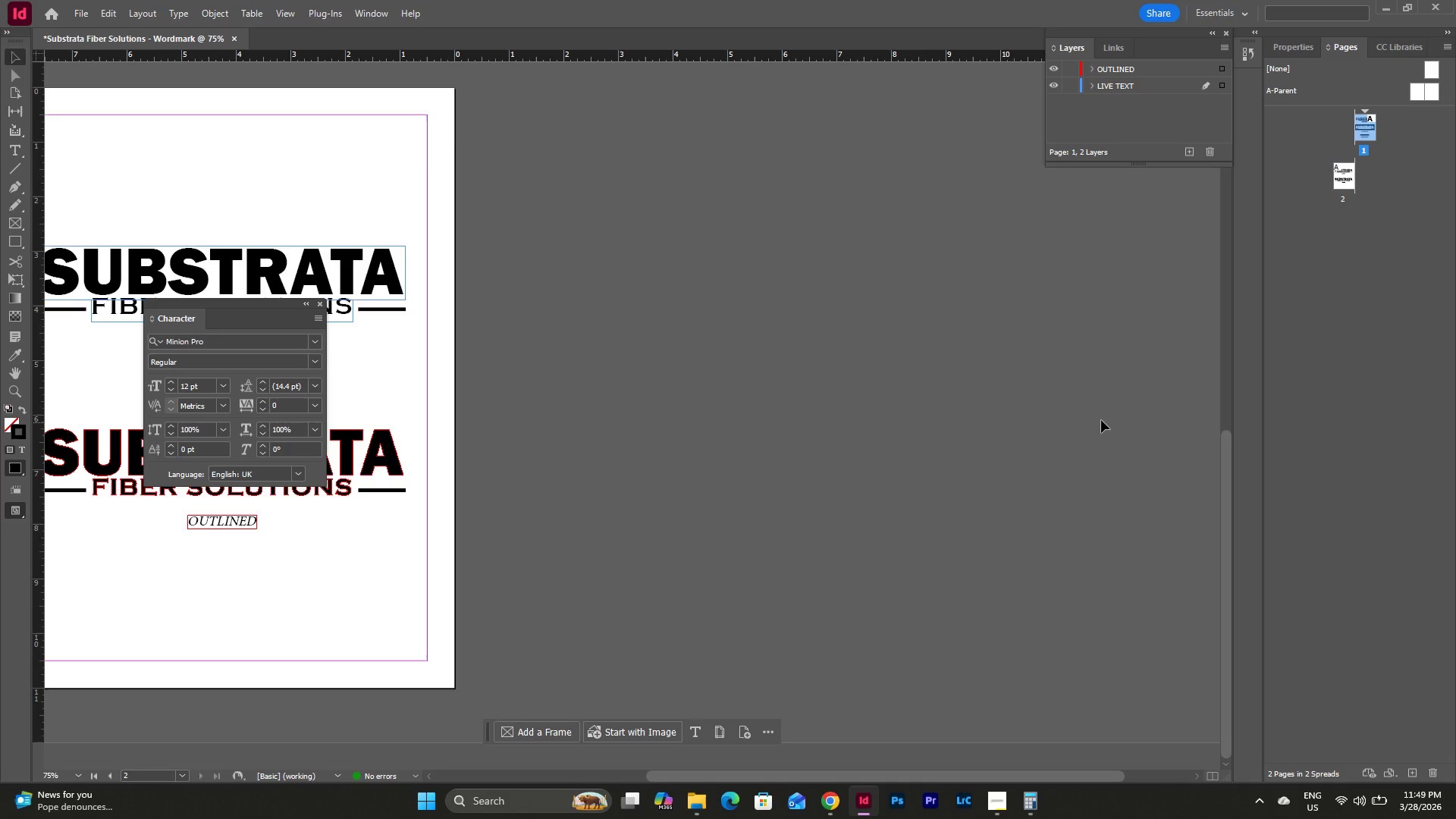 
scroll: coordinate [1101, 419], scroll_direction: up, amount: 13.0
 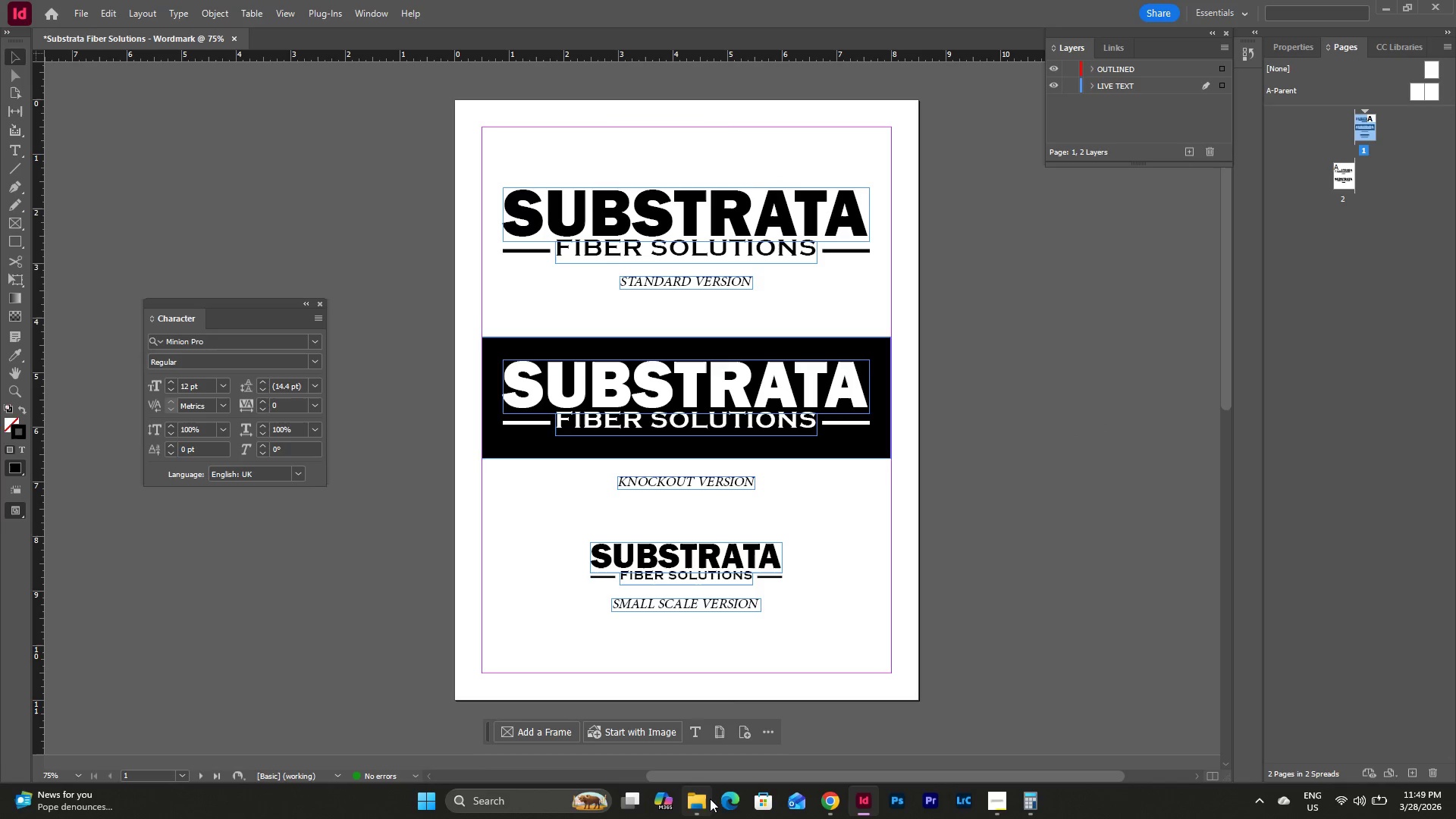 
left_click([701, 802])
 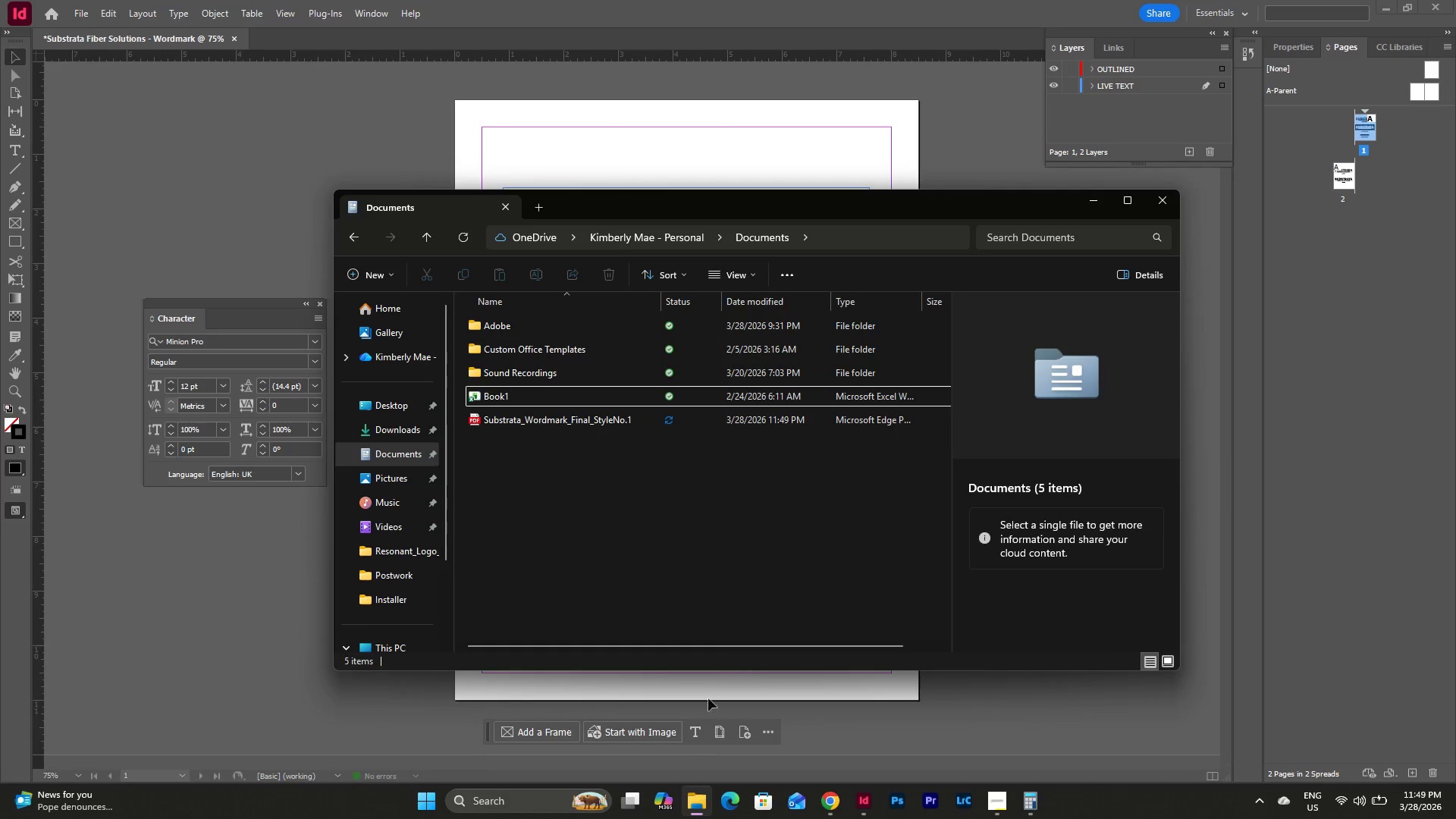 
left_click([688, 497])
 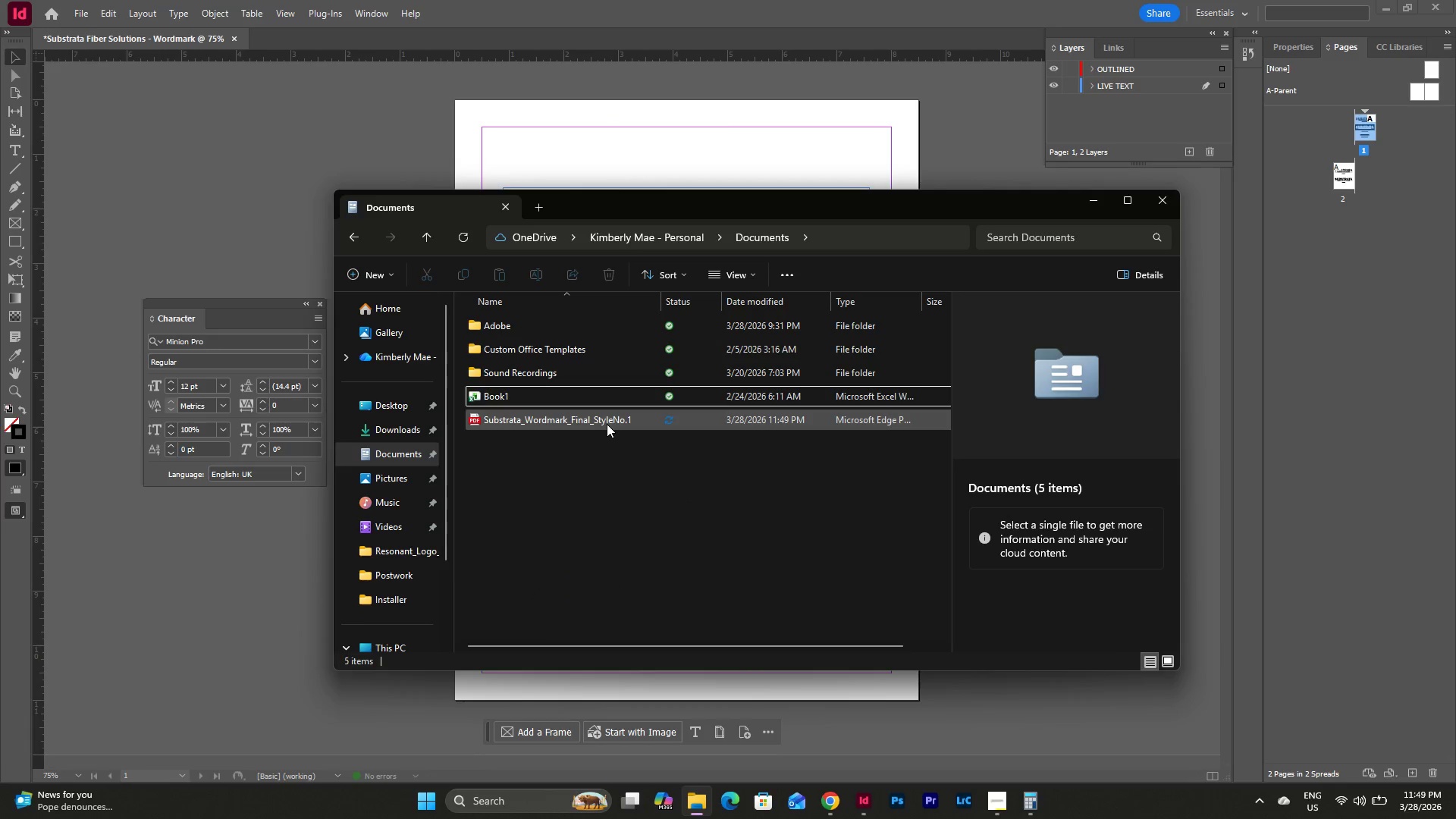 
double_click([607, 424])
 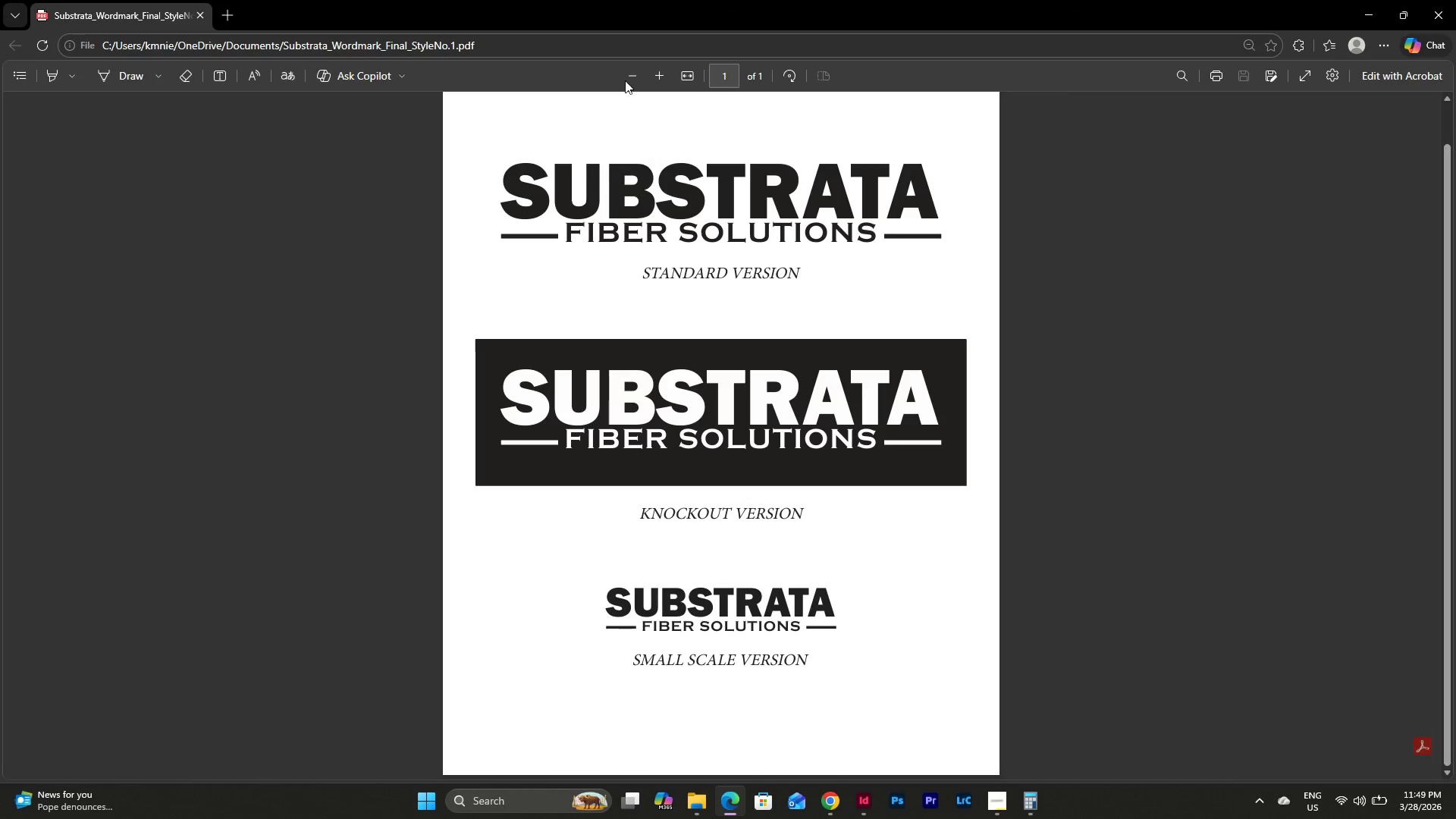 
double_click([632, 69])
 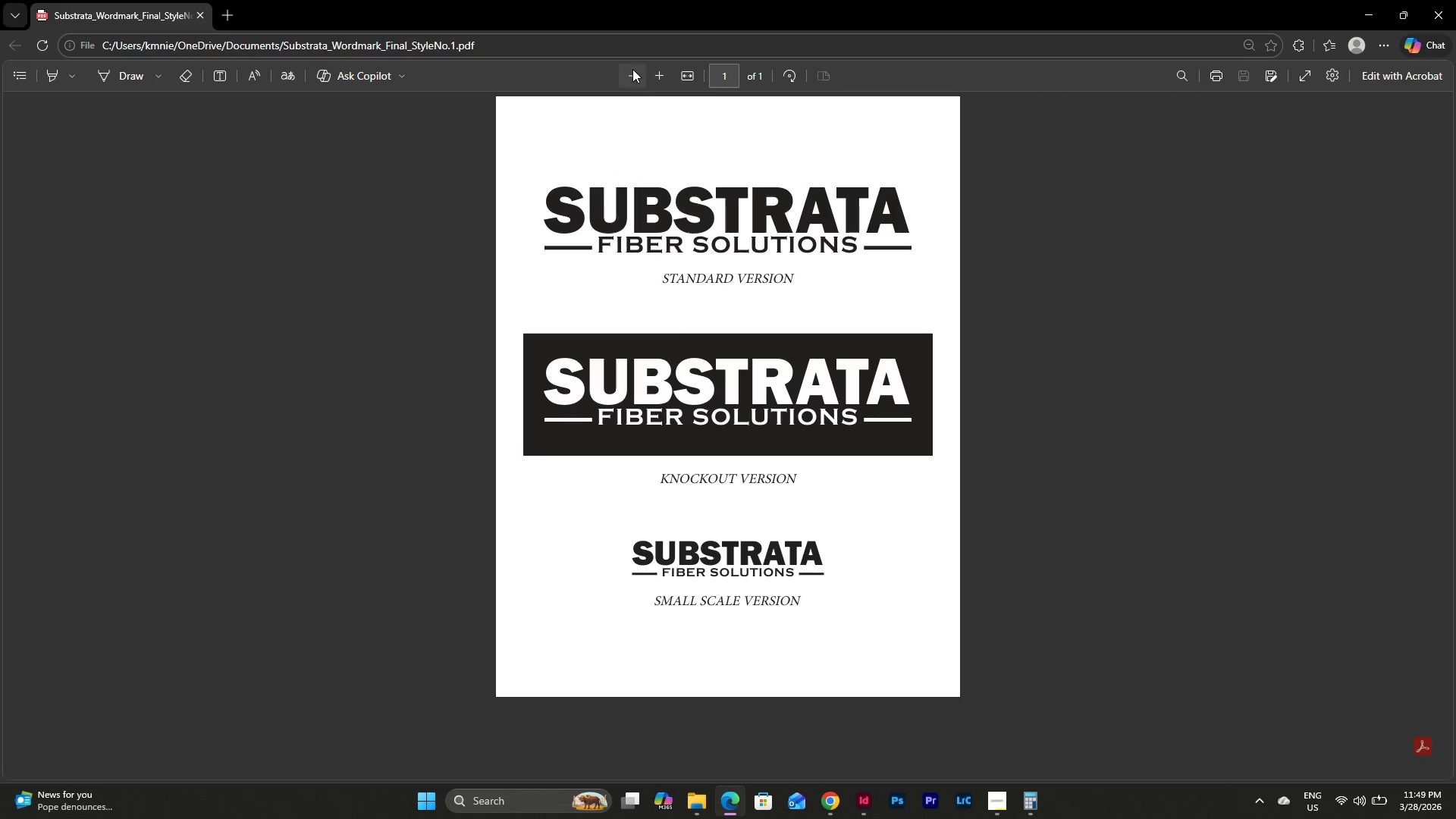 
triple_click([632, 69])
 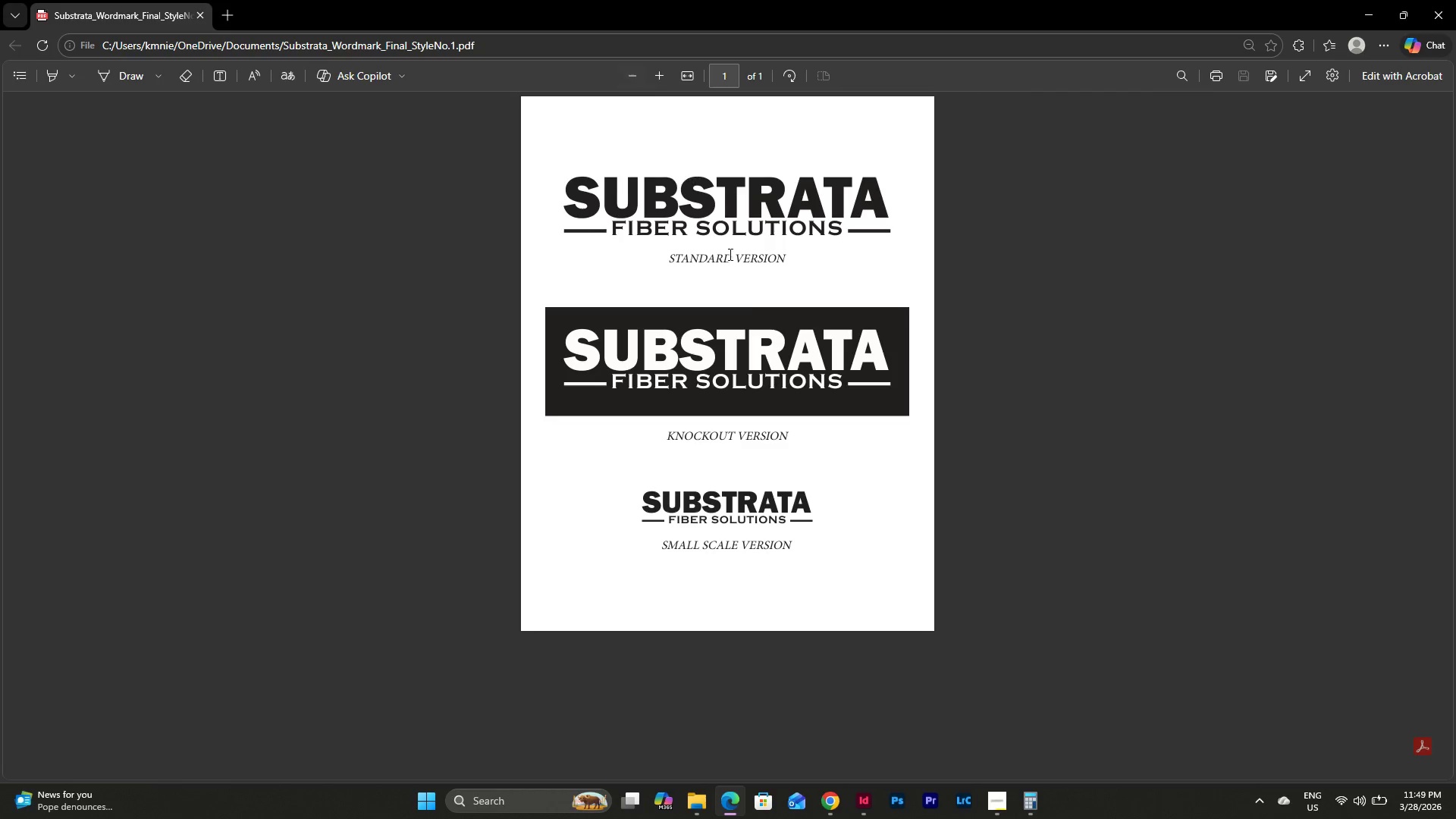 
scroll: coordinate [758, 322], scroll_direction: up, amount: 5.0
 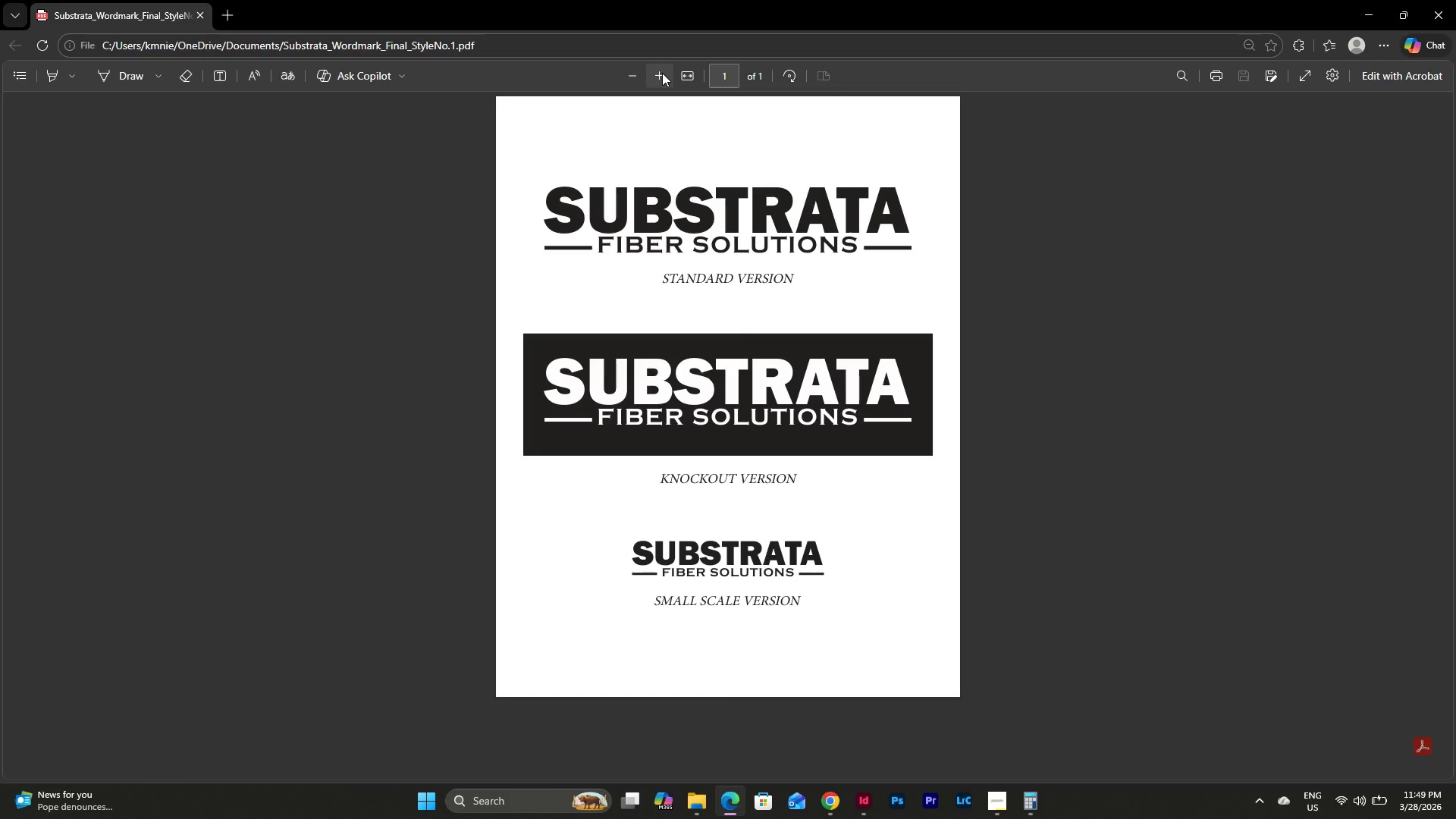 
left_click([645, 77])
 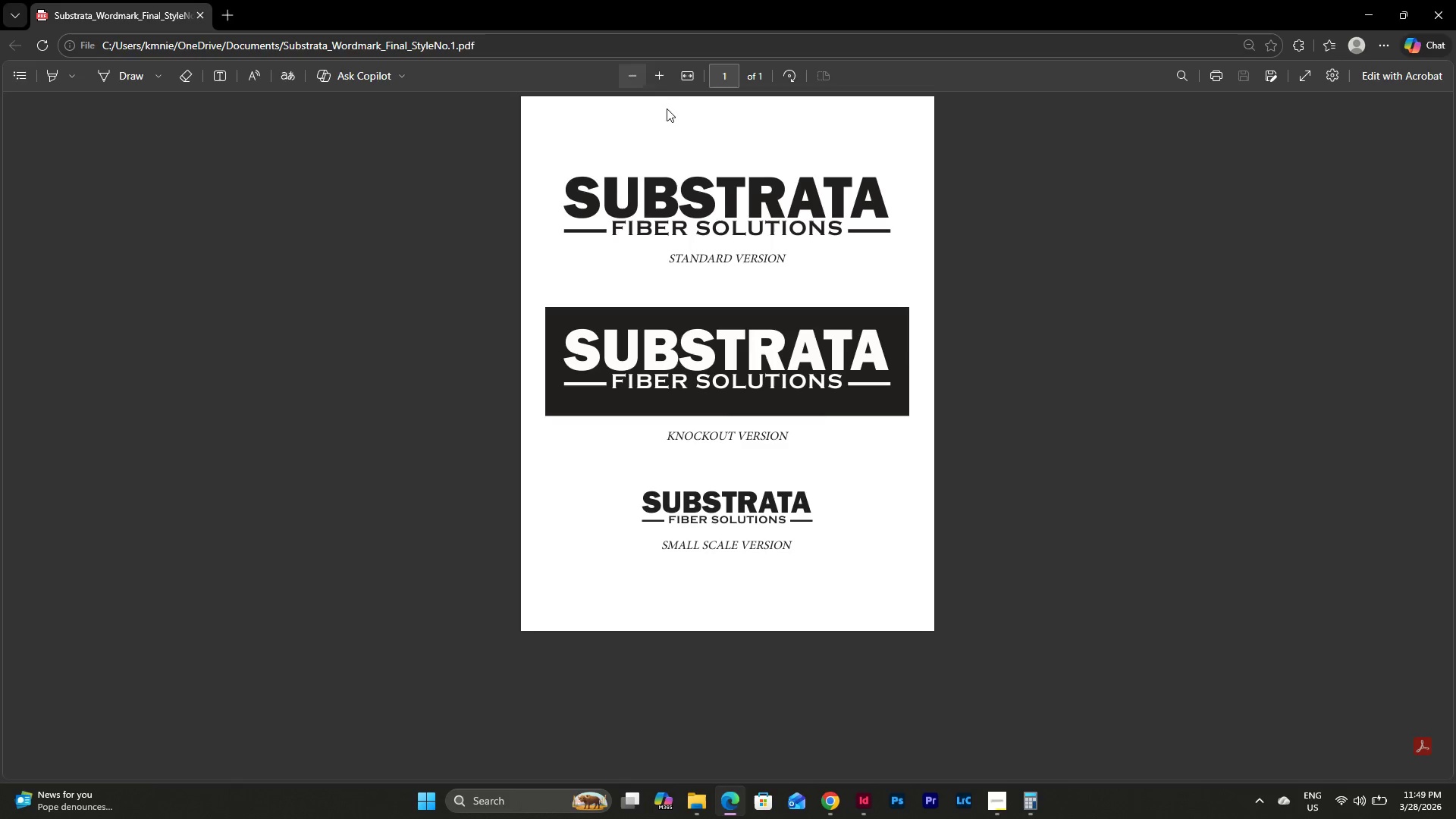 
scroll: coordinate [821, 421], scroll_direction: up, amount: 4.0
 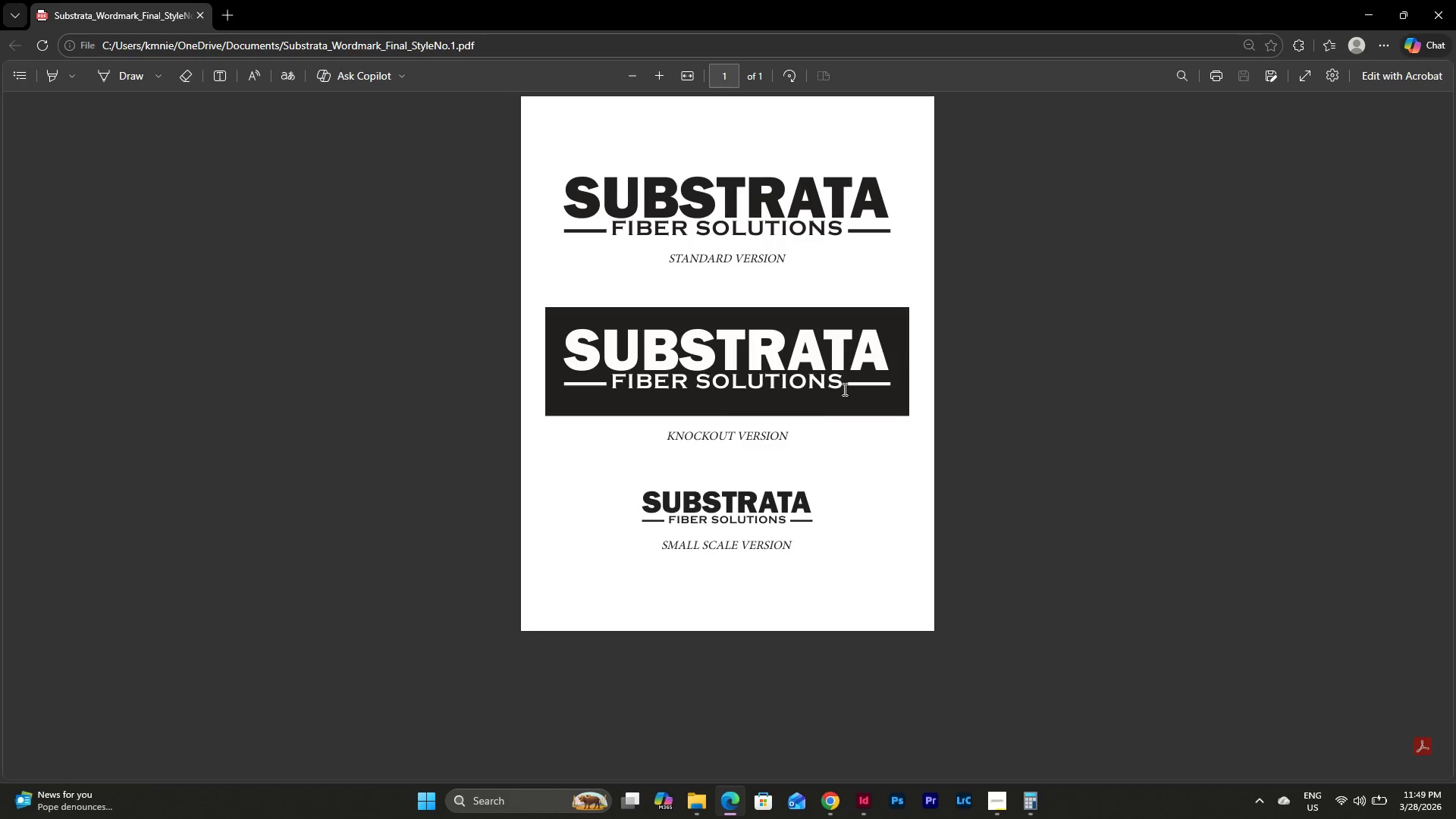 
left_click([1011, 793])